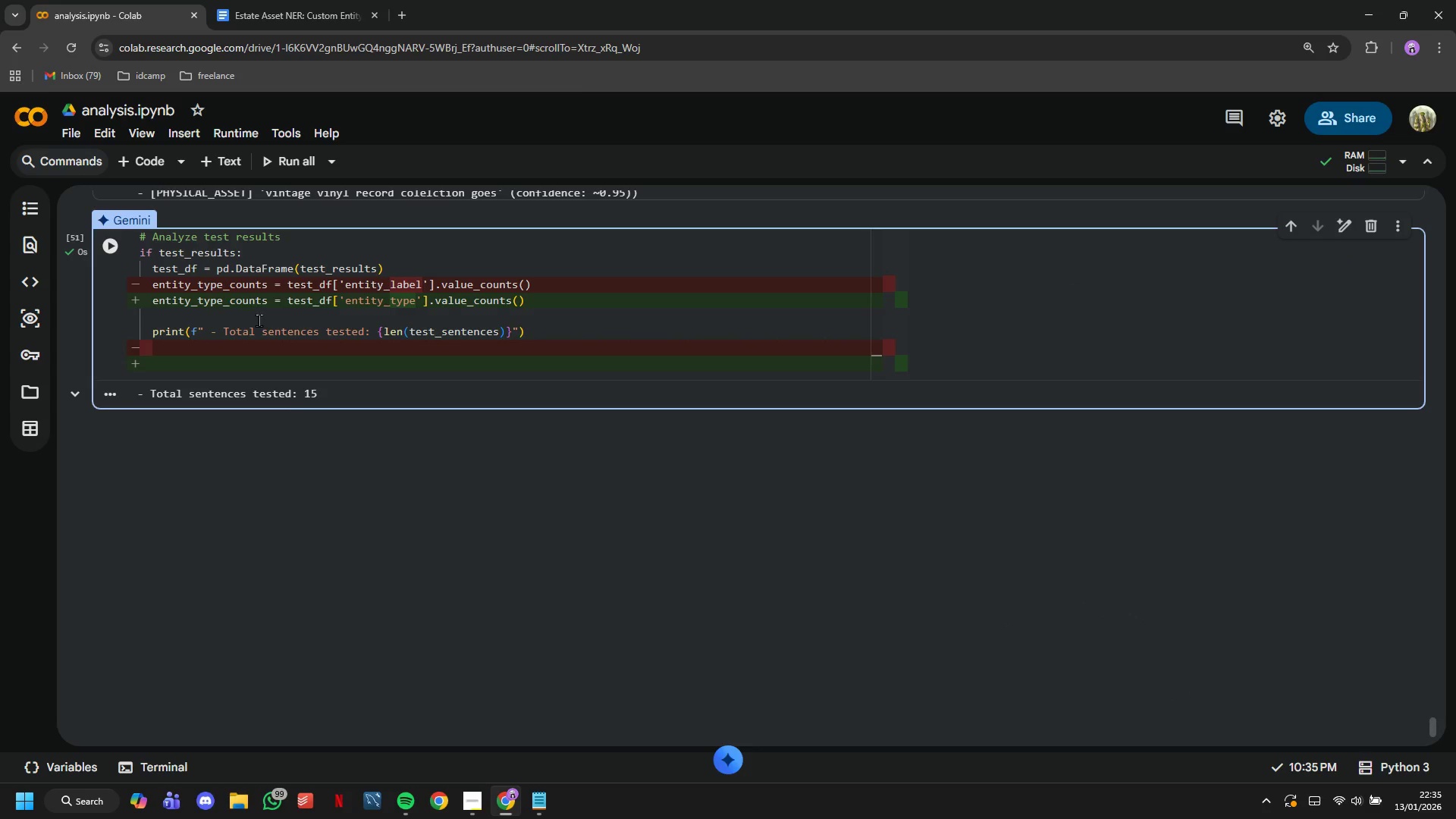 
scroll: coordinate [263, 326], scroll_direction: up, amount: 3.0
 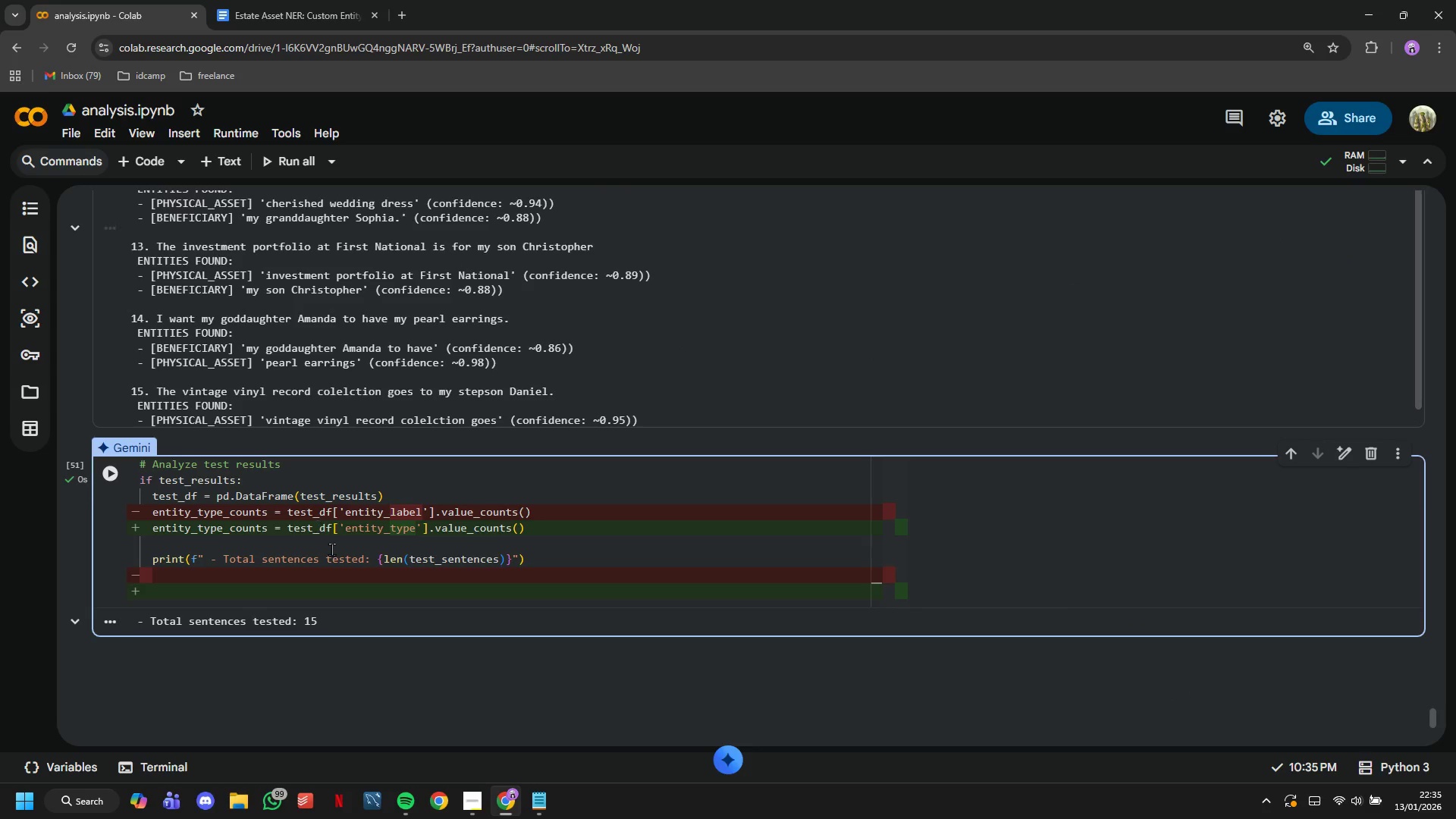 
left_click([331, 549])
 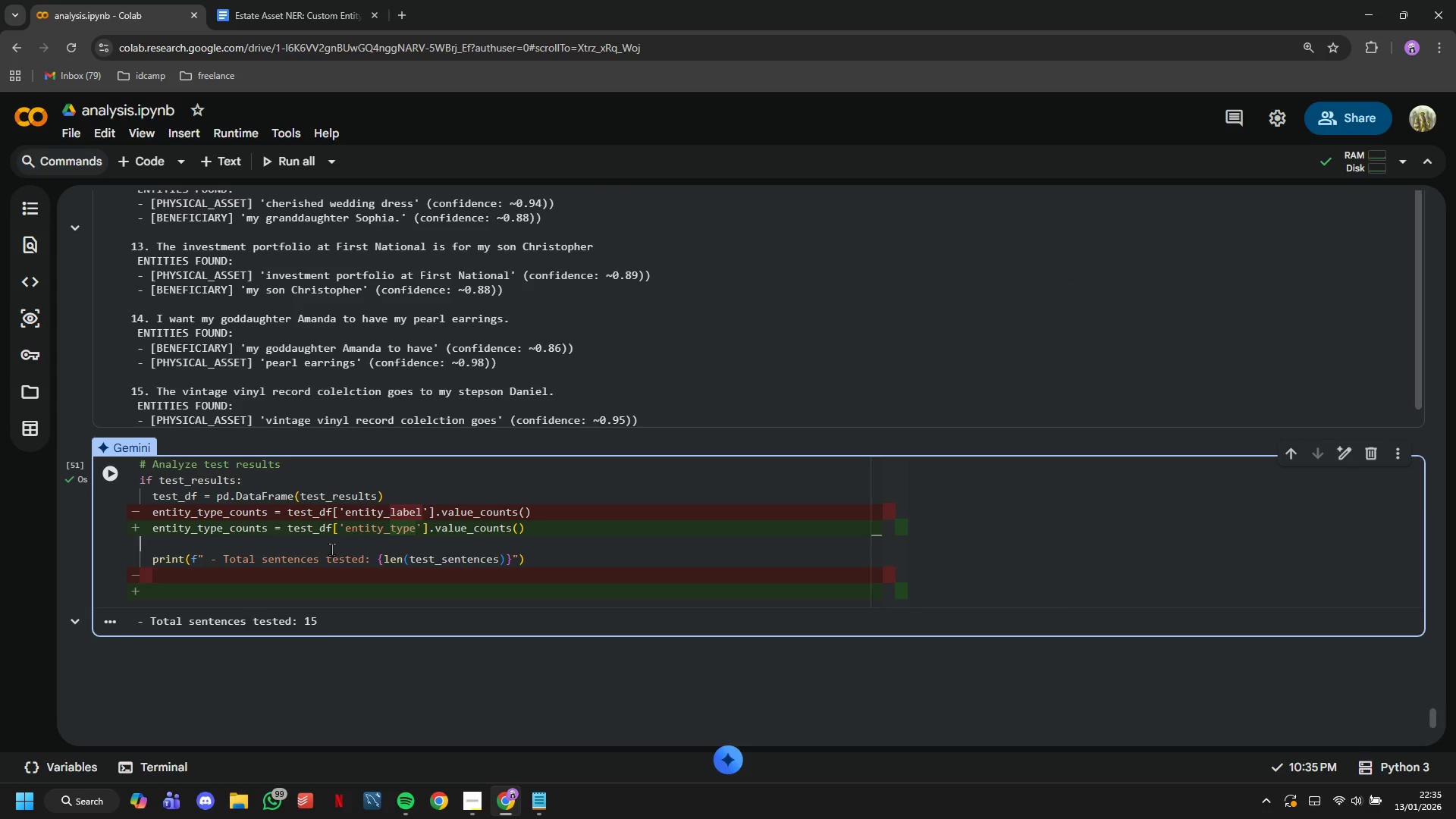 
key(Control+S)
 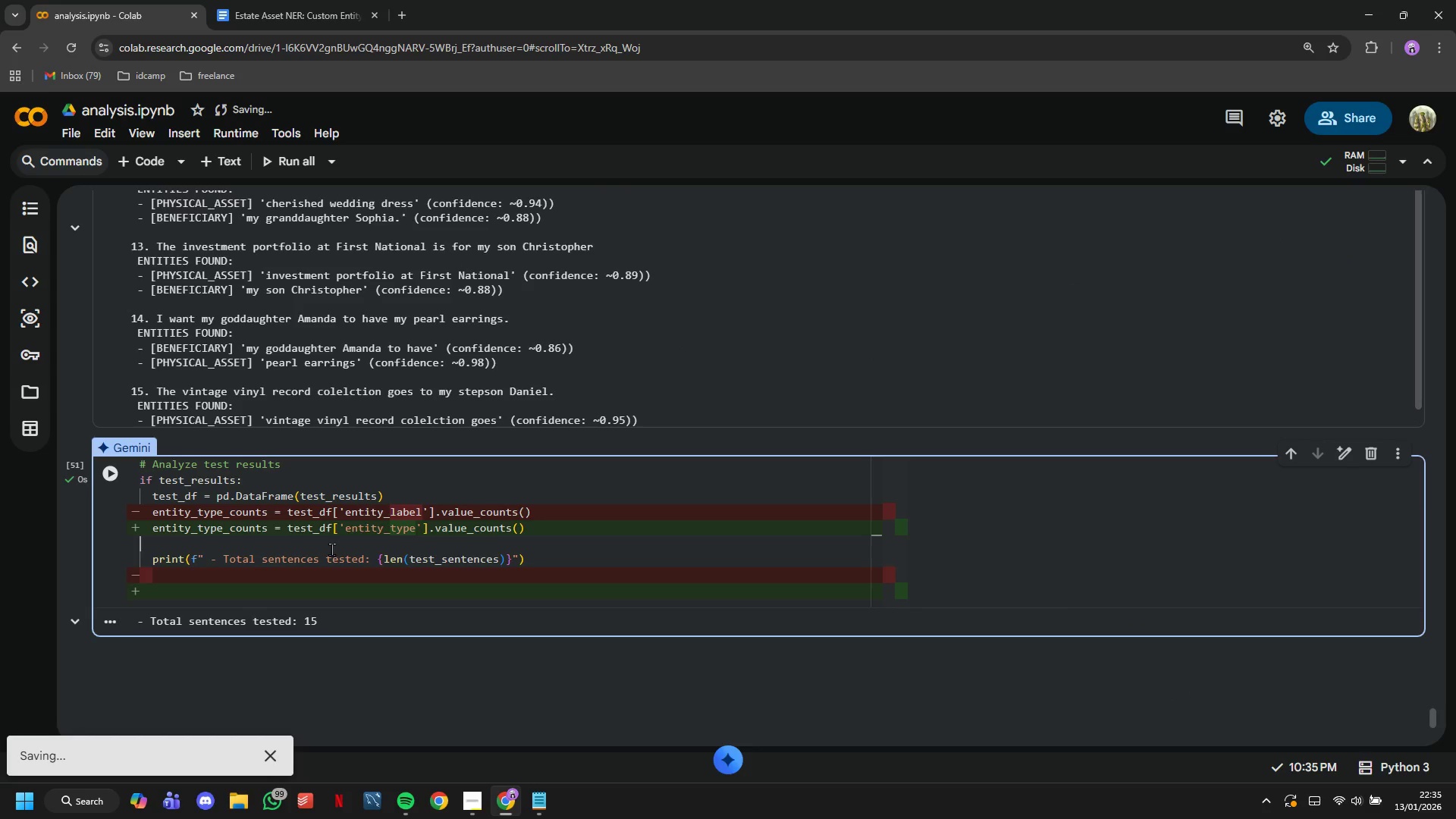 
key(Control+C)
 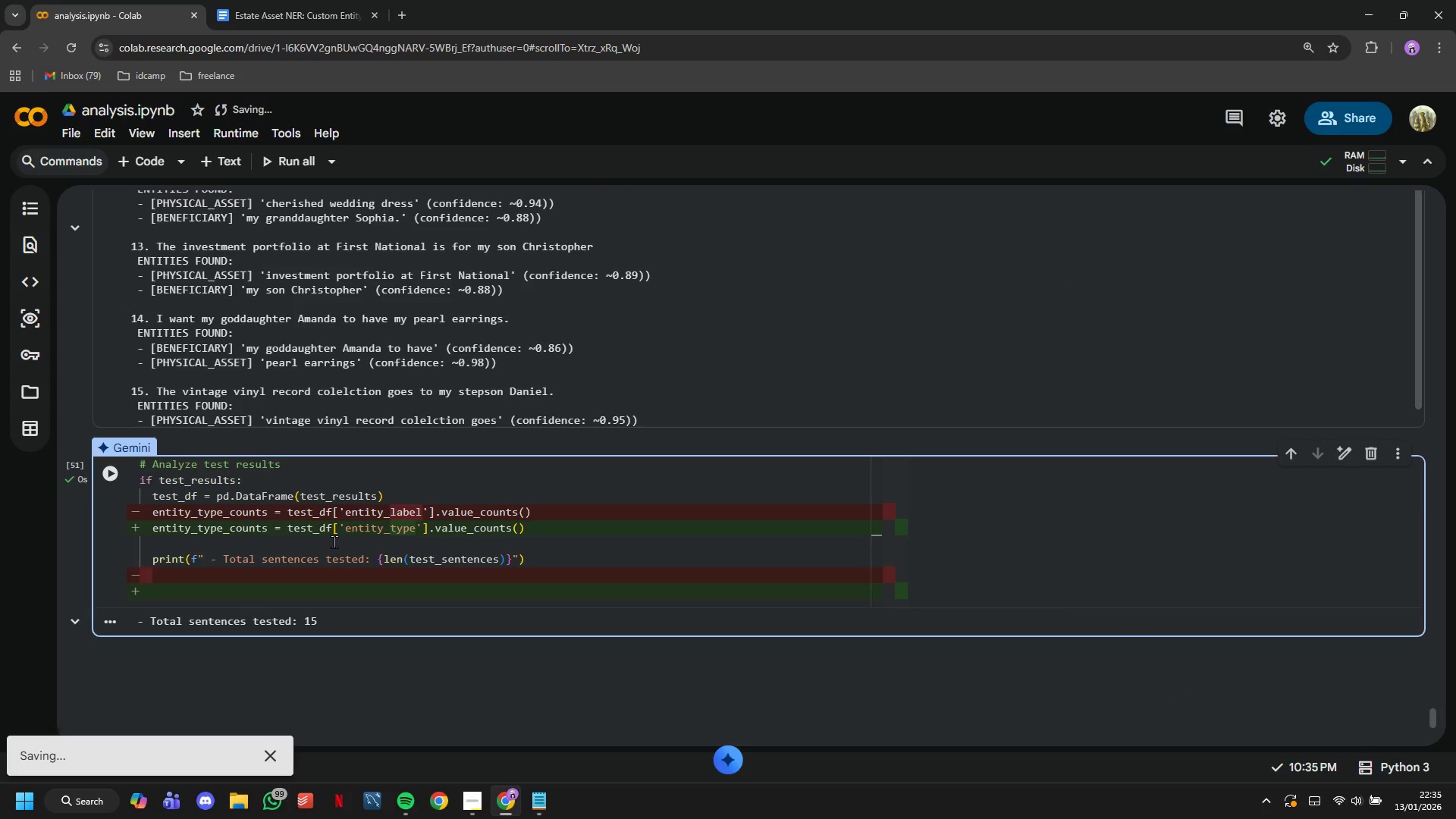 
left_click([334, 541])
 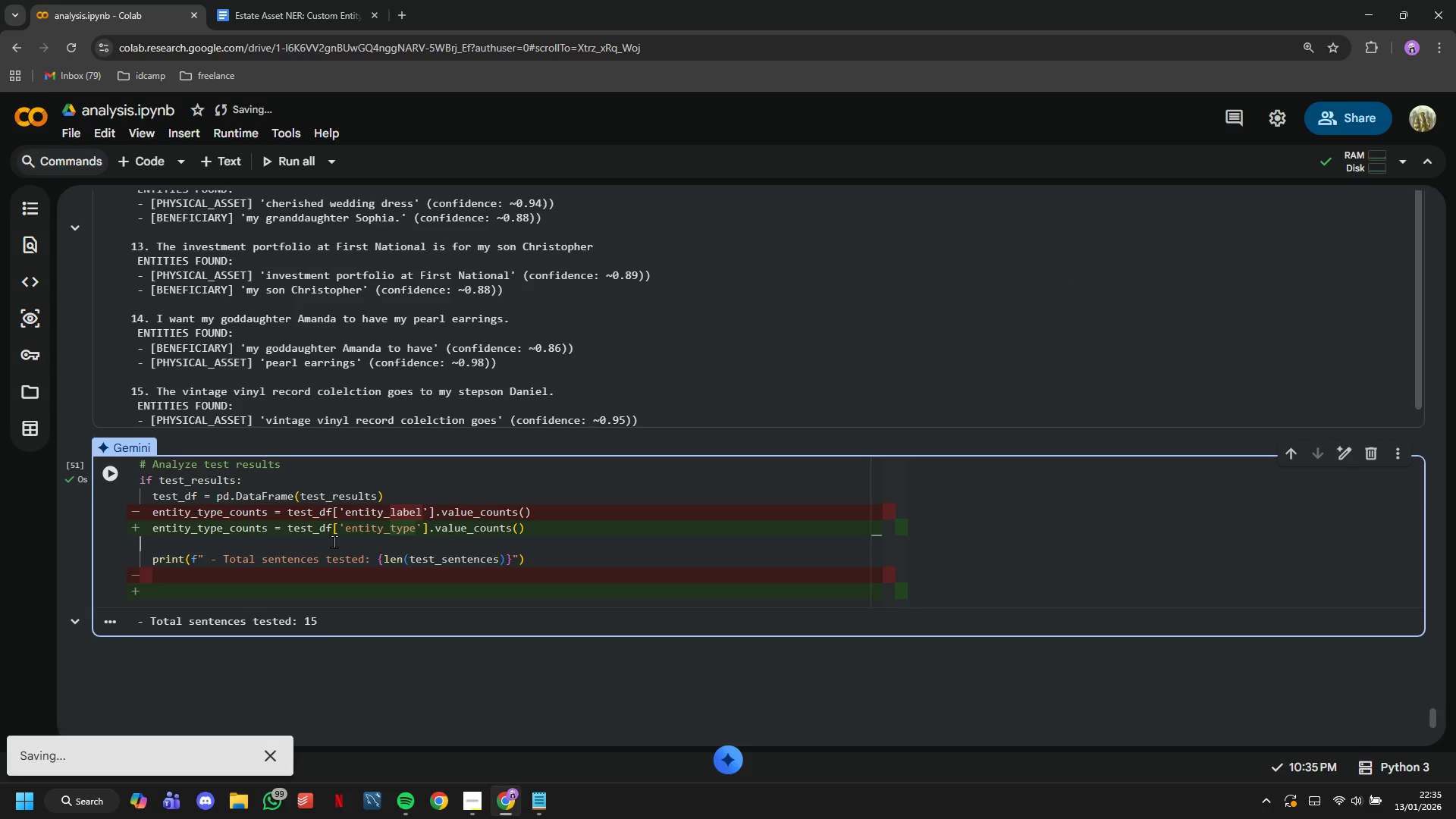 
key(Control+A)
 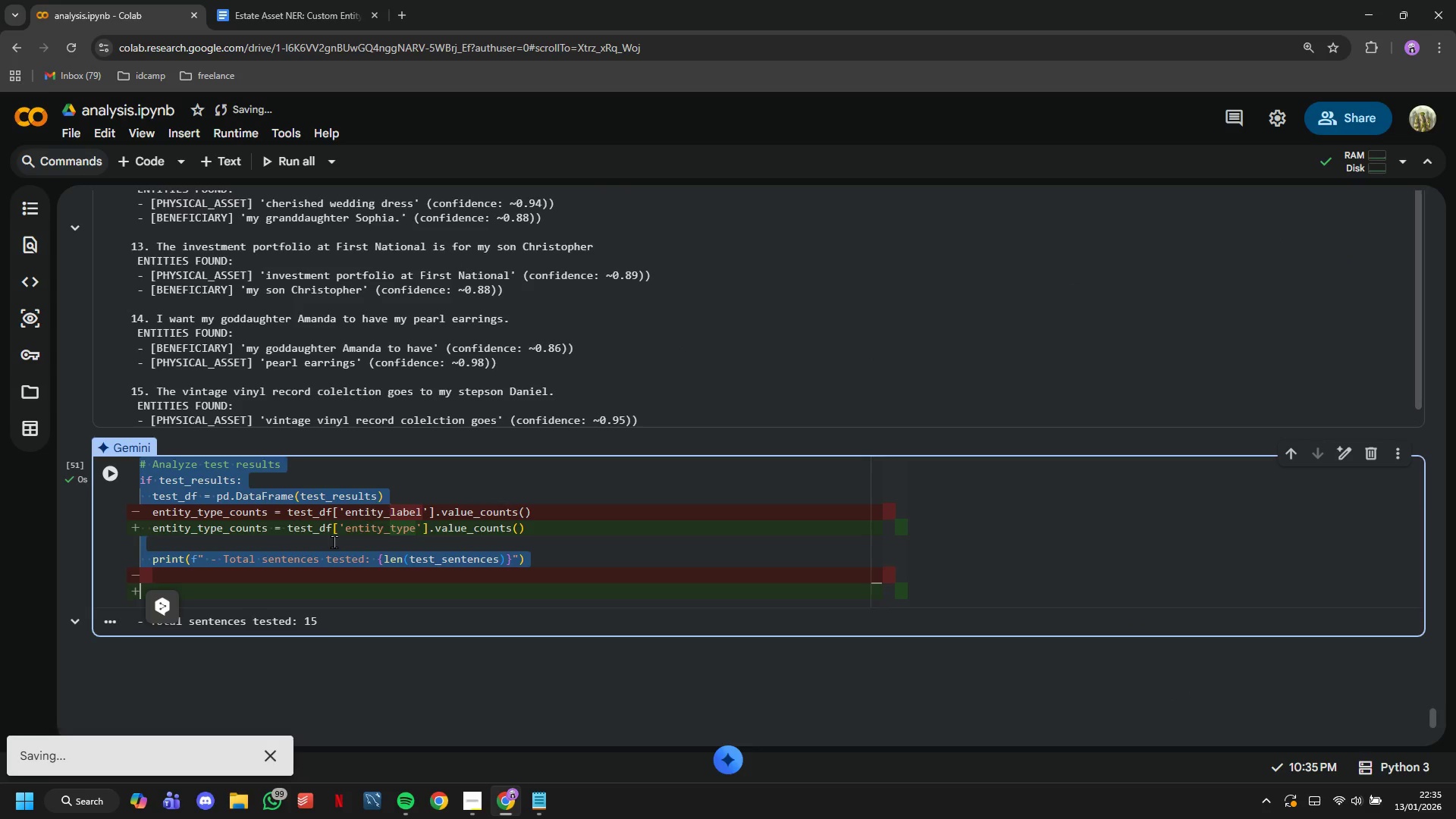 
key(Control+C)
 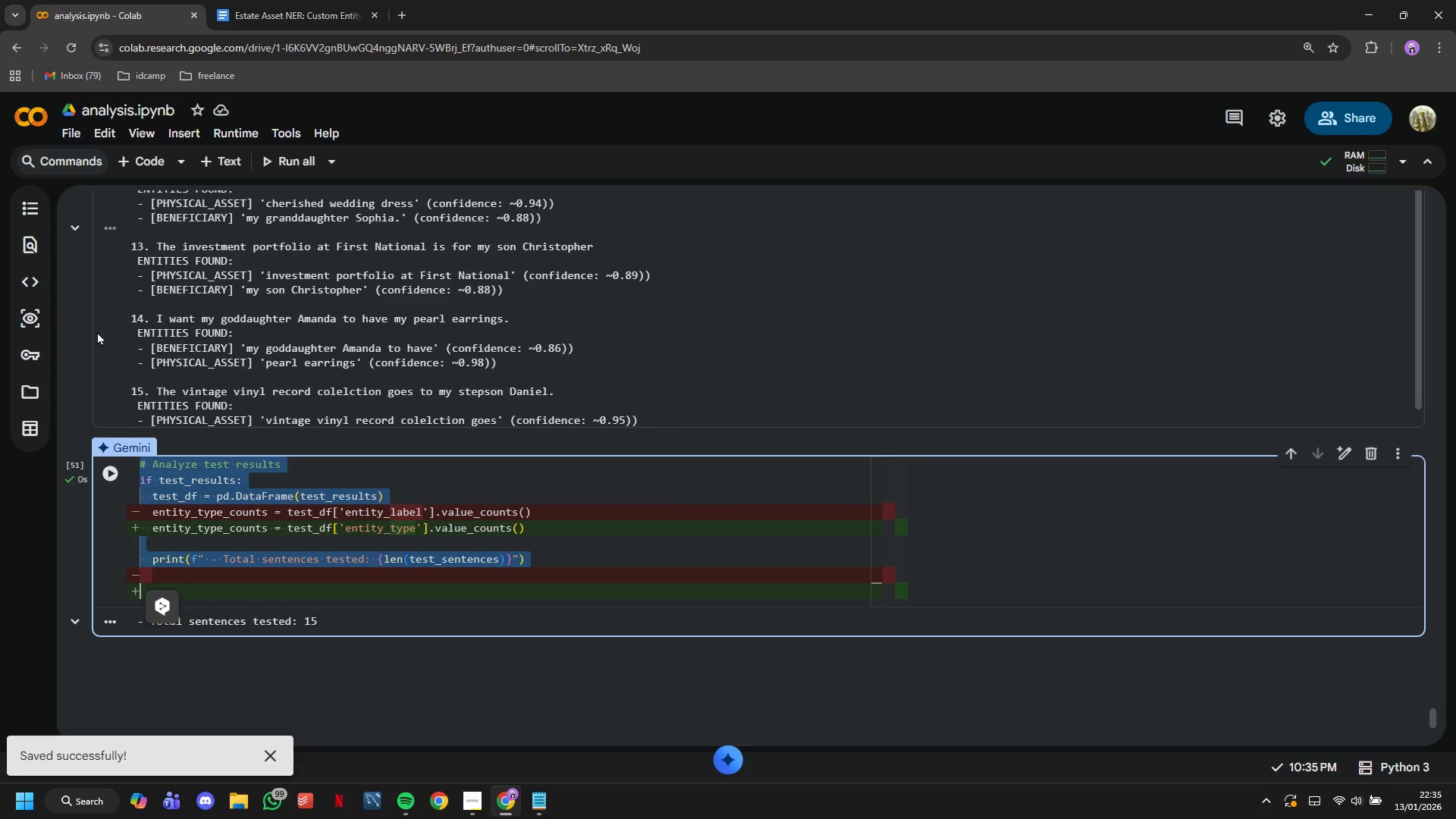 
left_click([153, 170])
 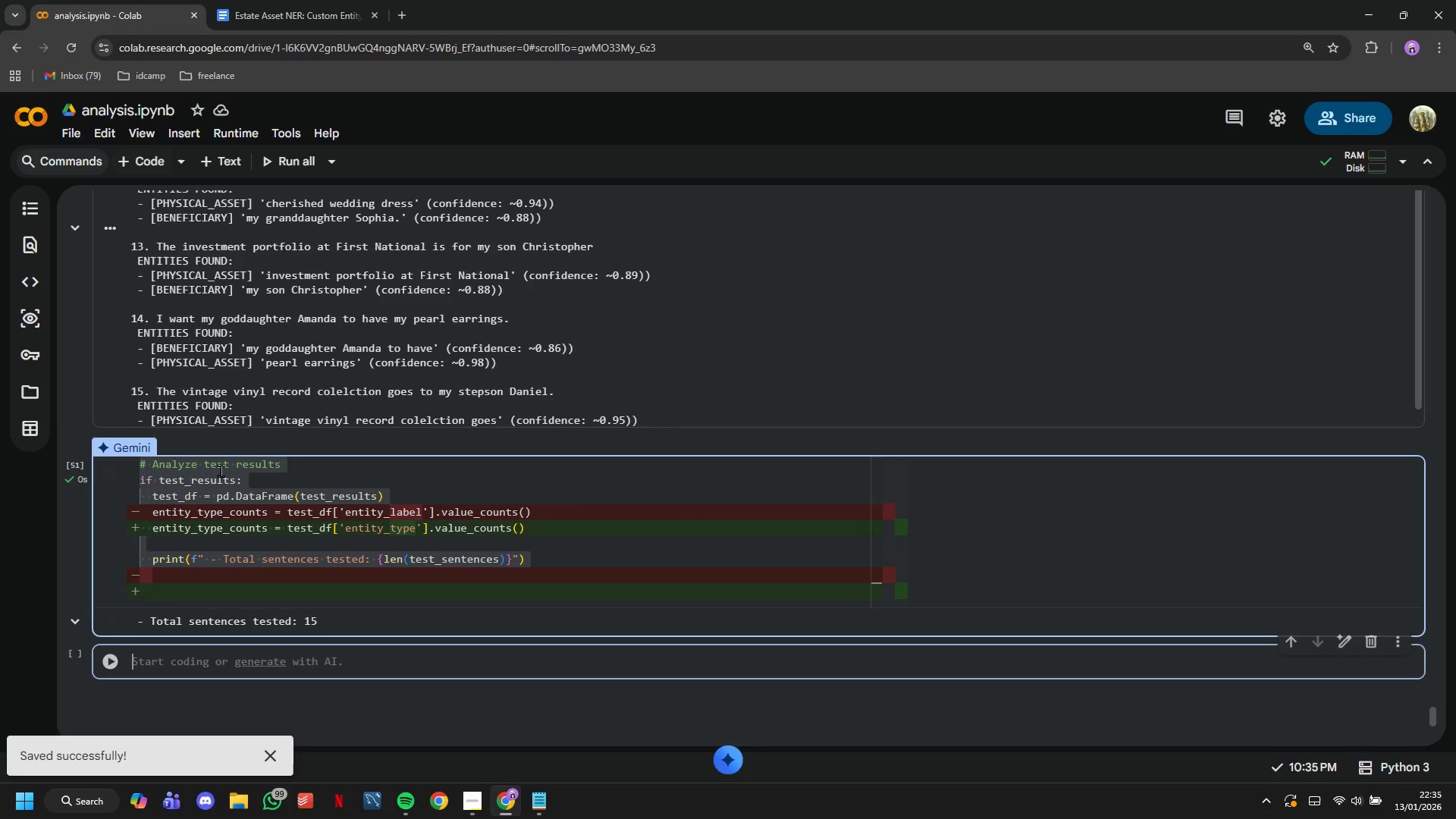 
key(Control+V)
 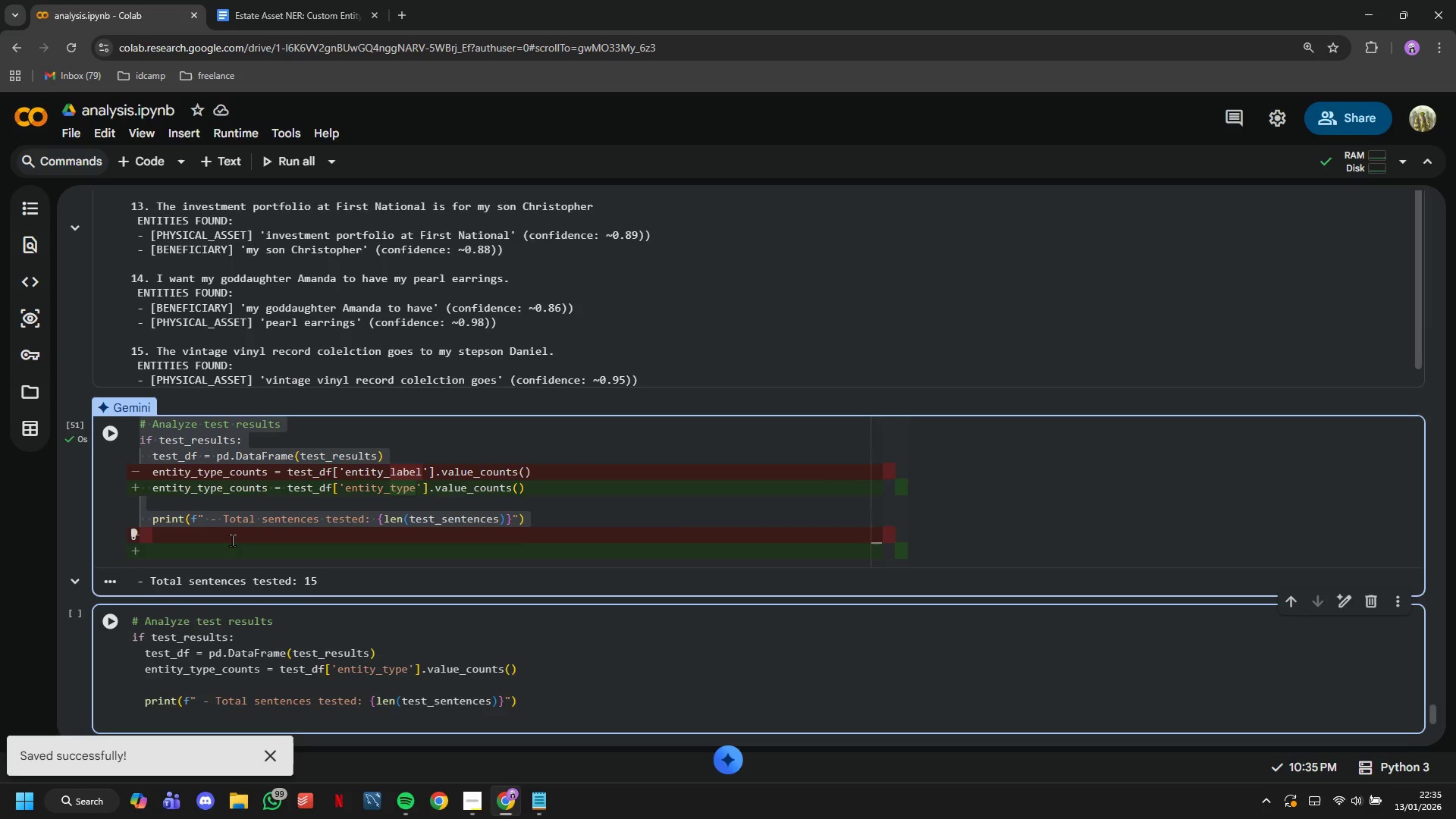 
scroll: coordinate [232, 540], scroll_direction: down, amount: 1.0
 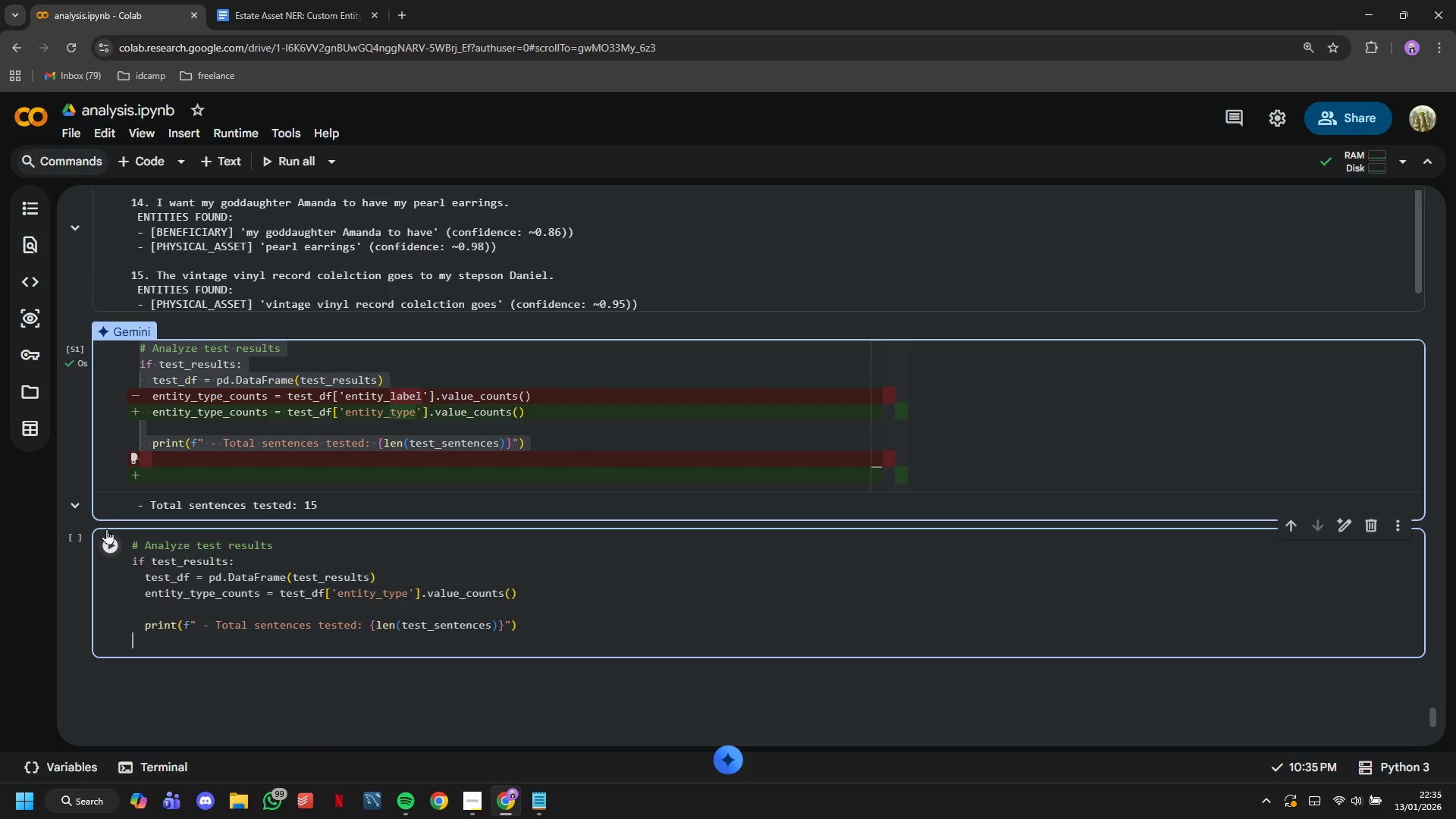 
left_click([106, 529])
 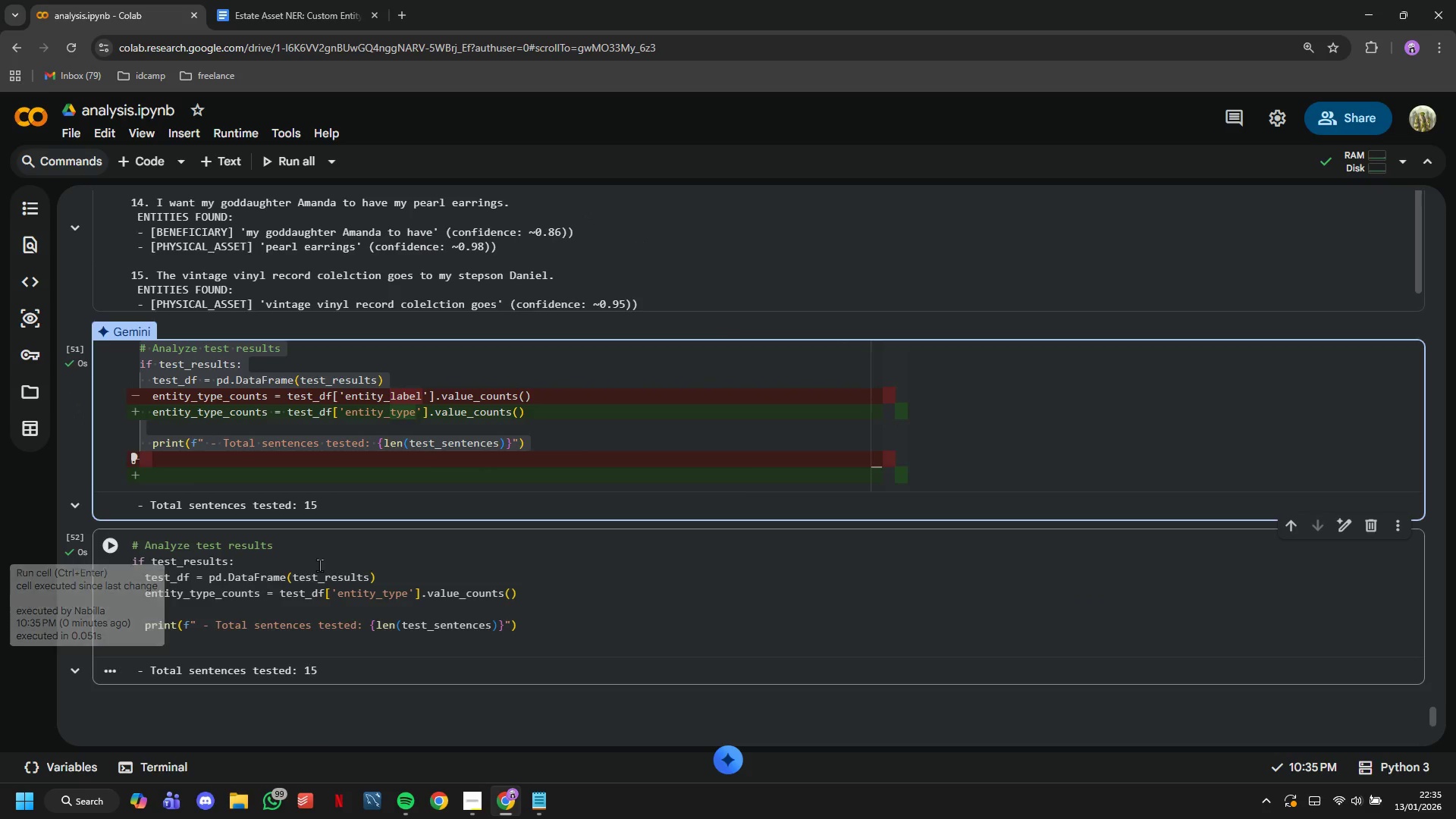 
left_click([476, 433])
 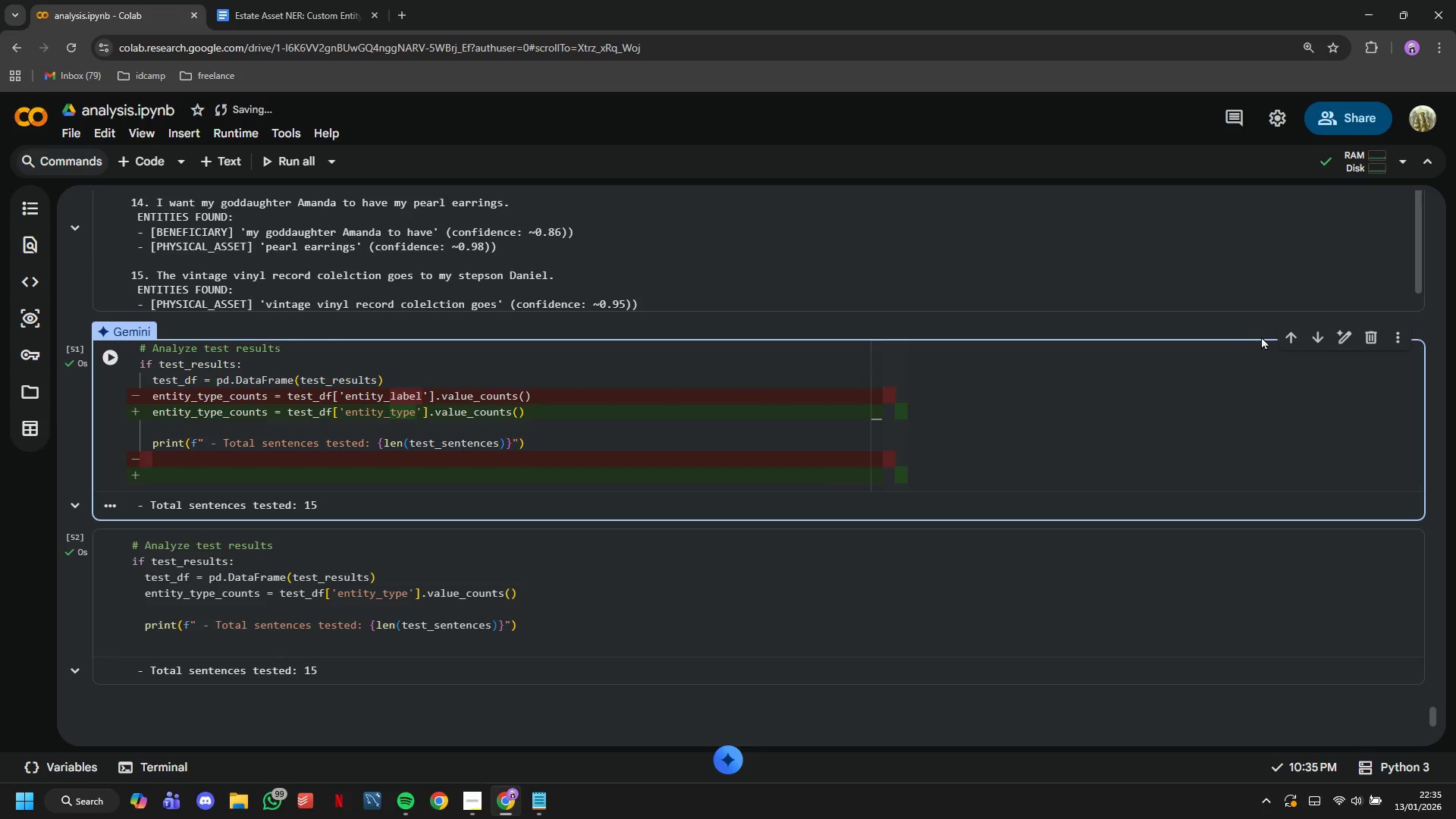 
left_click([1373, 333])
 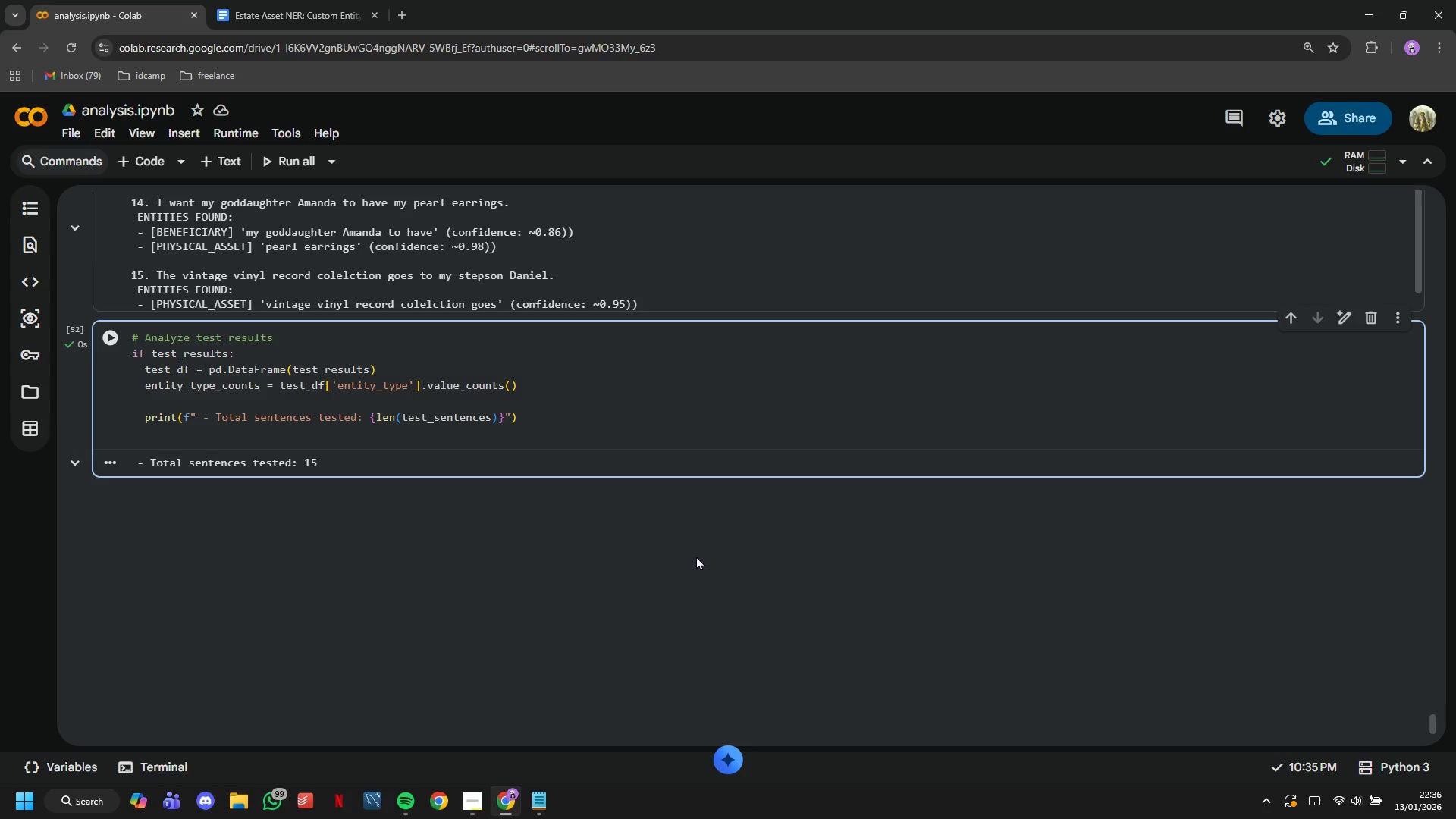 
wait(12.99)
 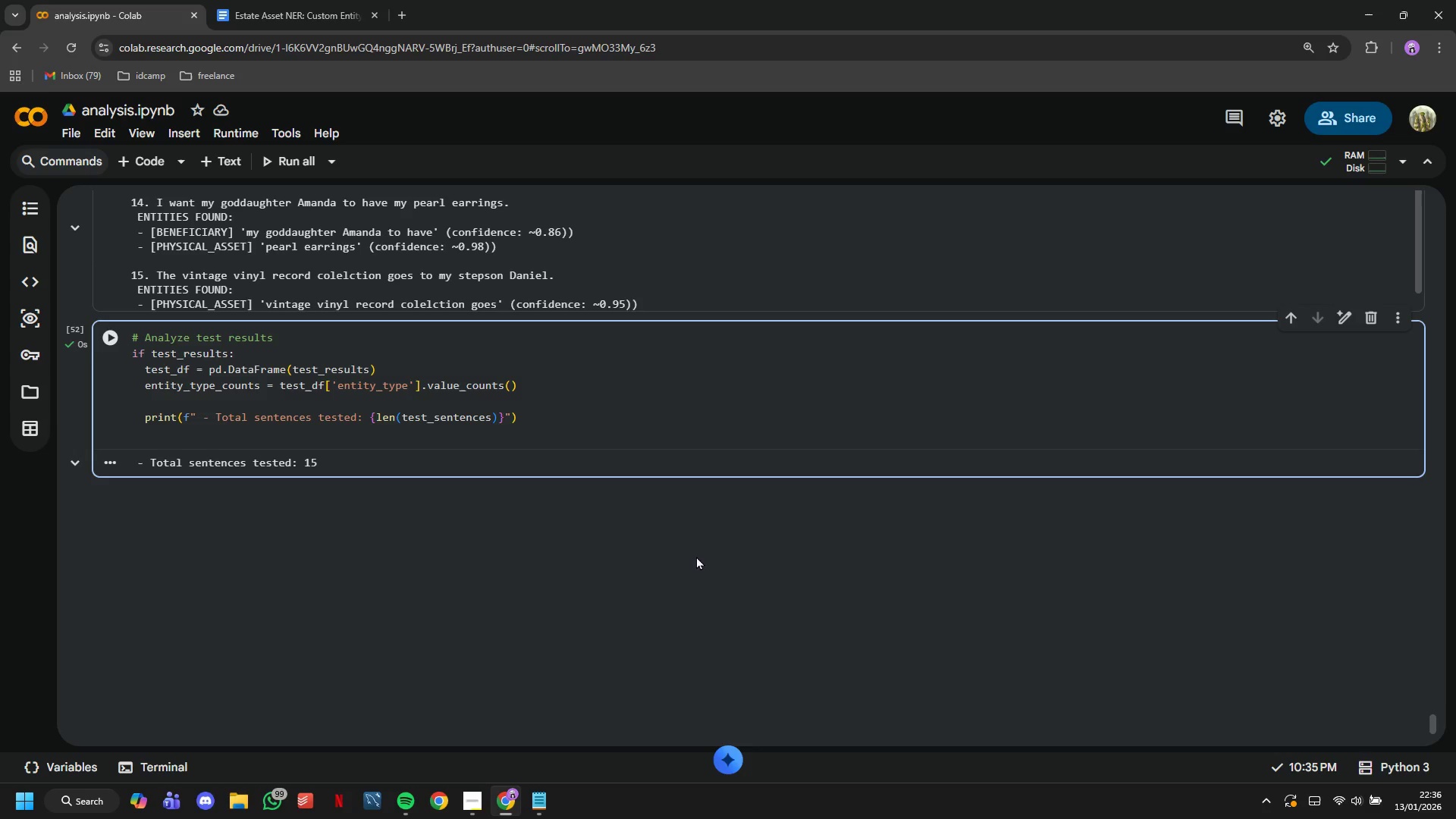 
left_click([566, 417])
 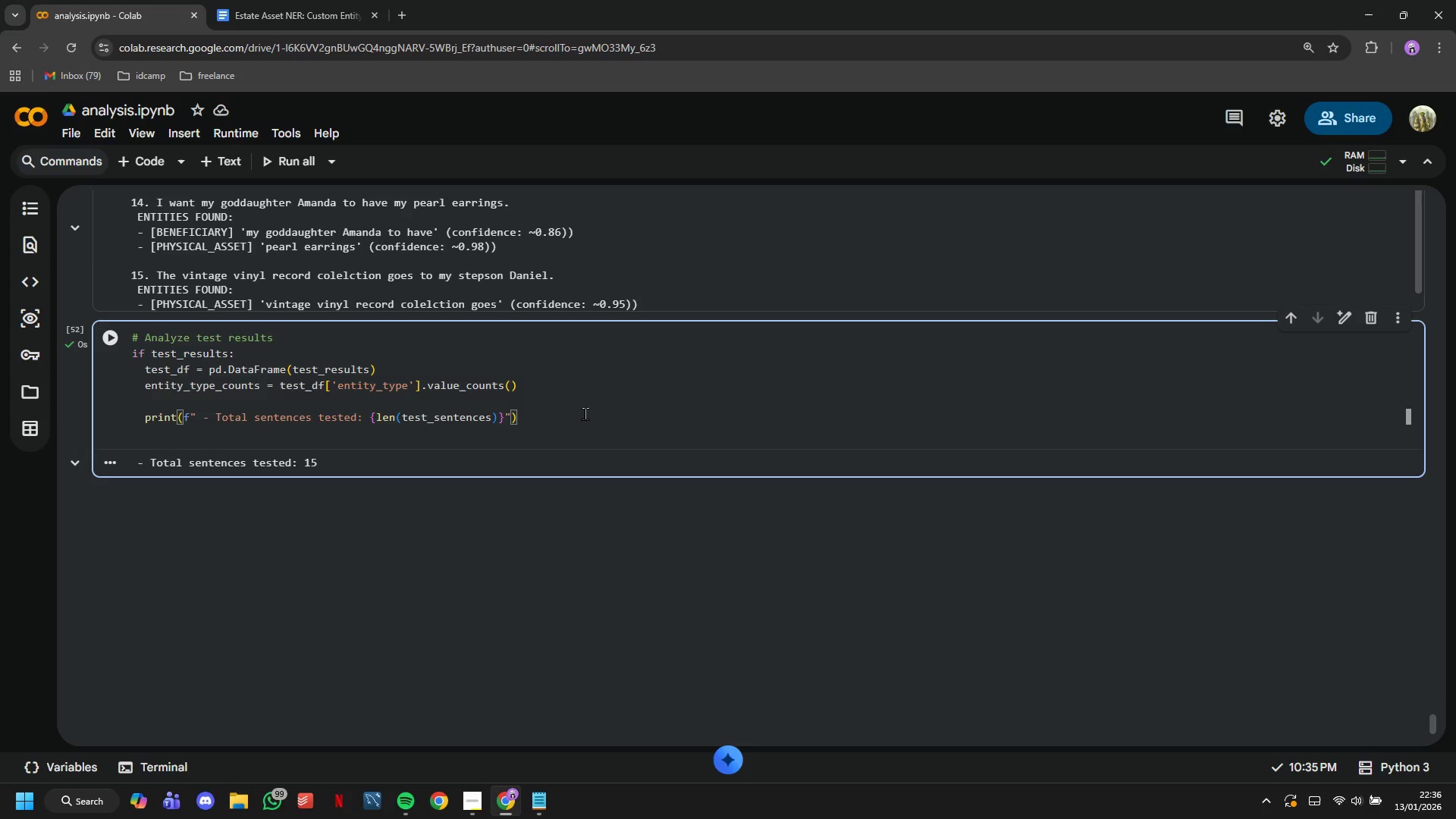 
key(Enter)
 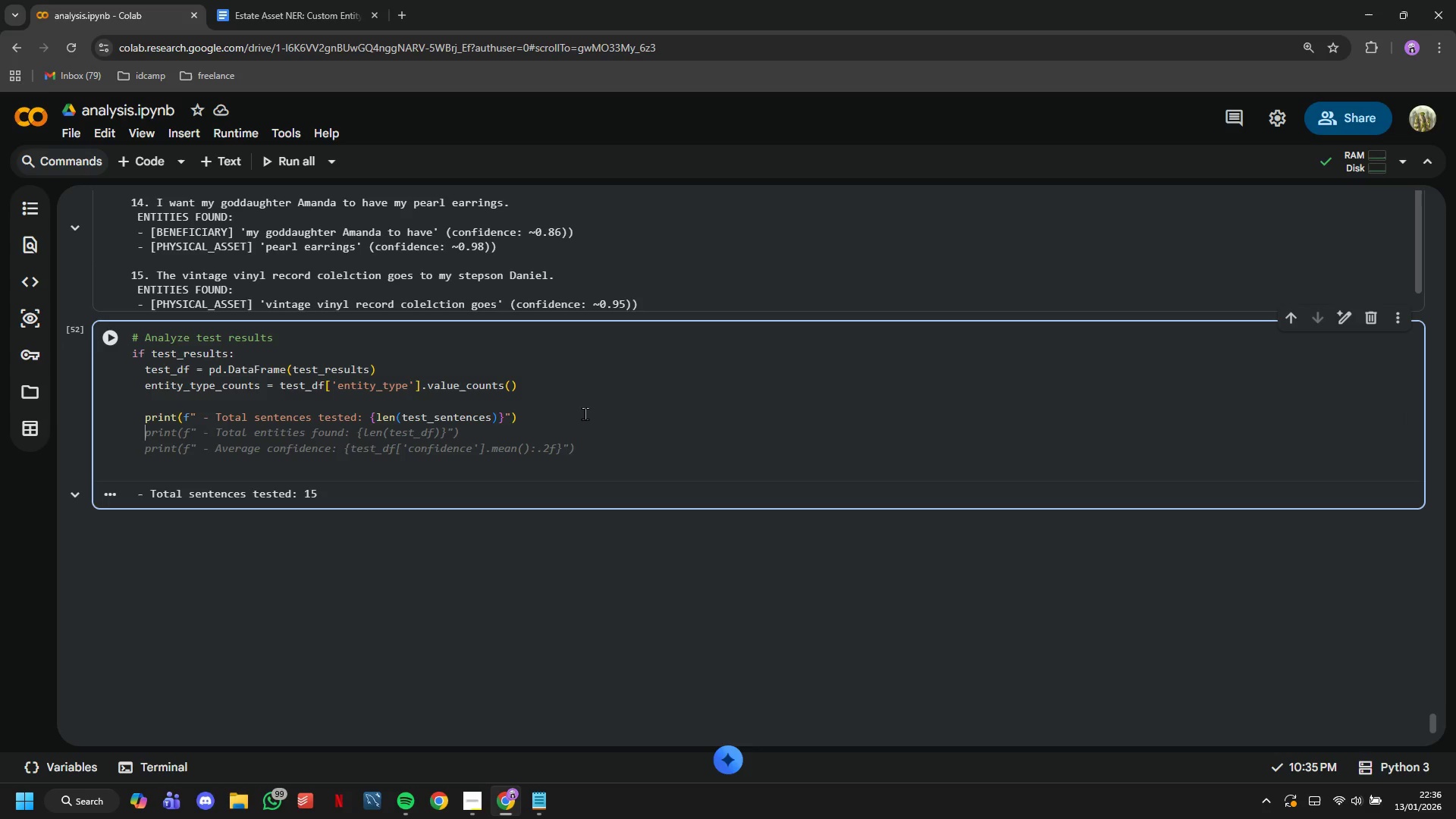 
key(Tab)
 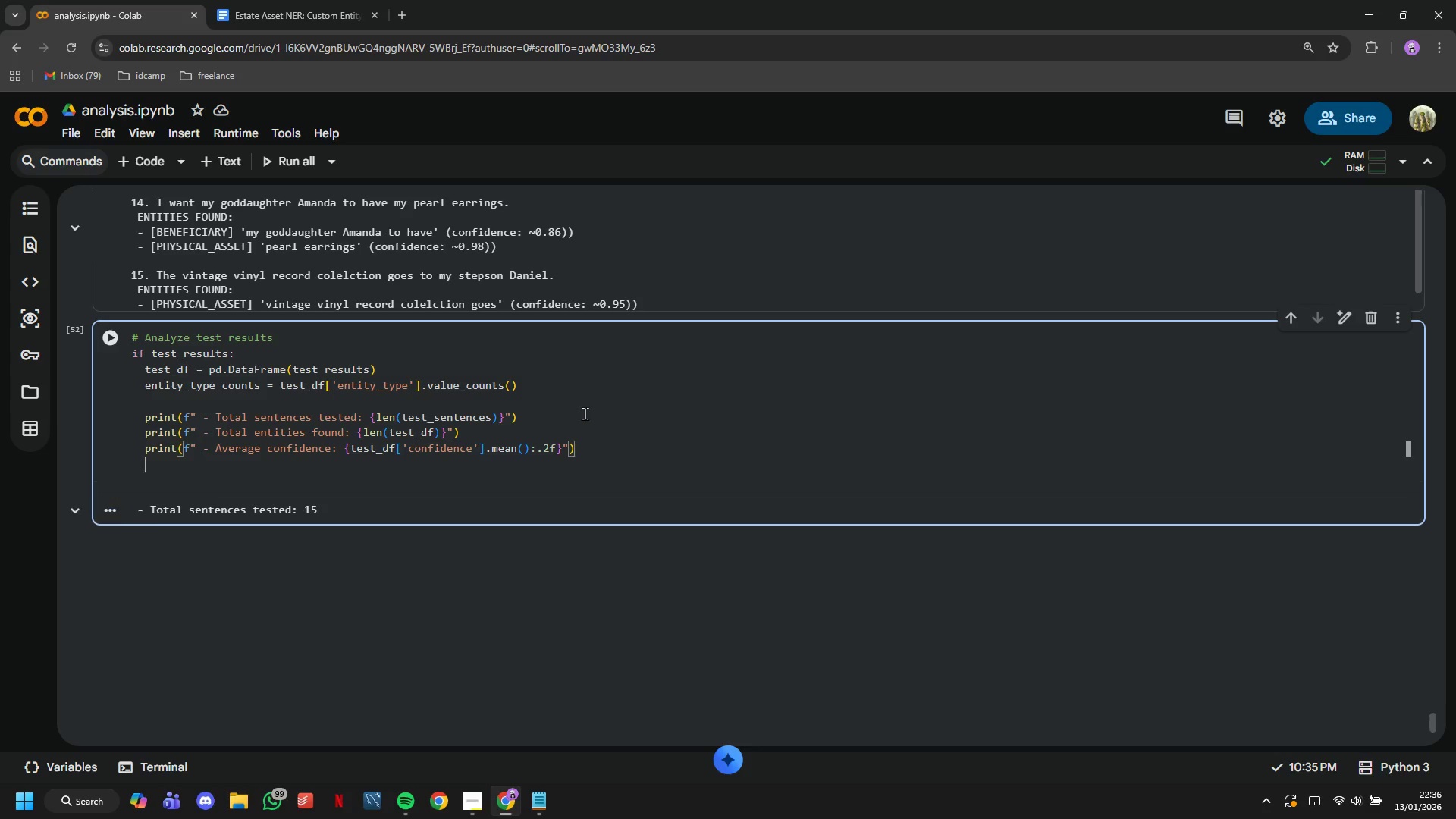 
key(Enter)
 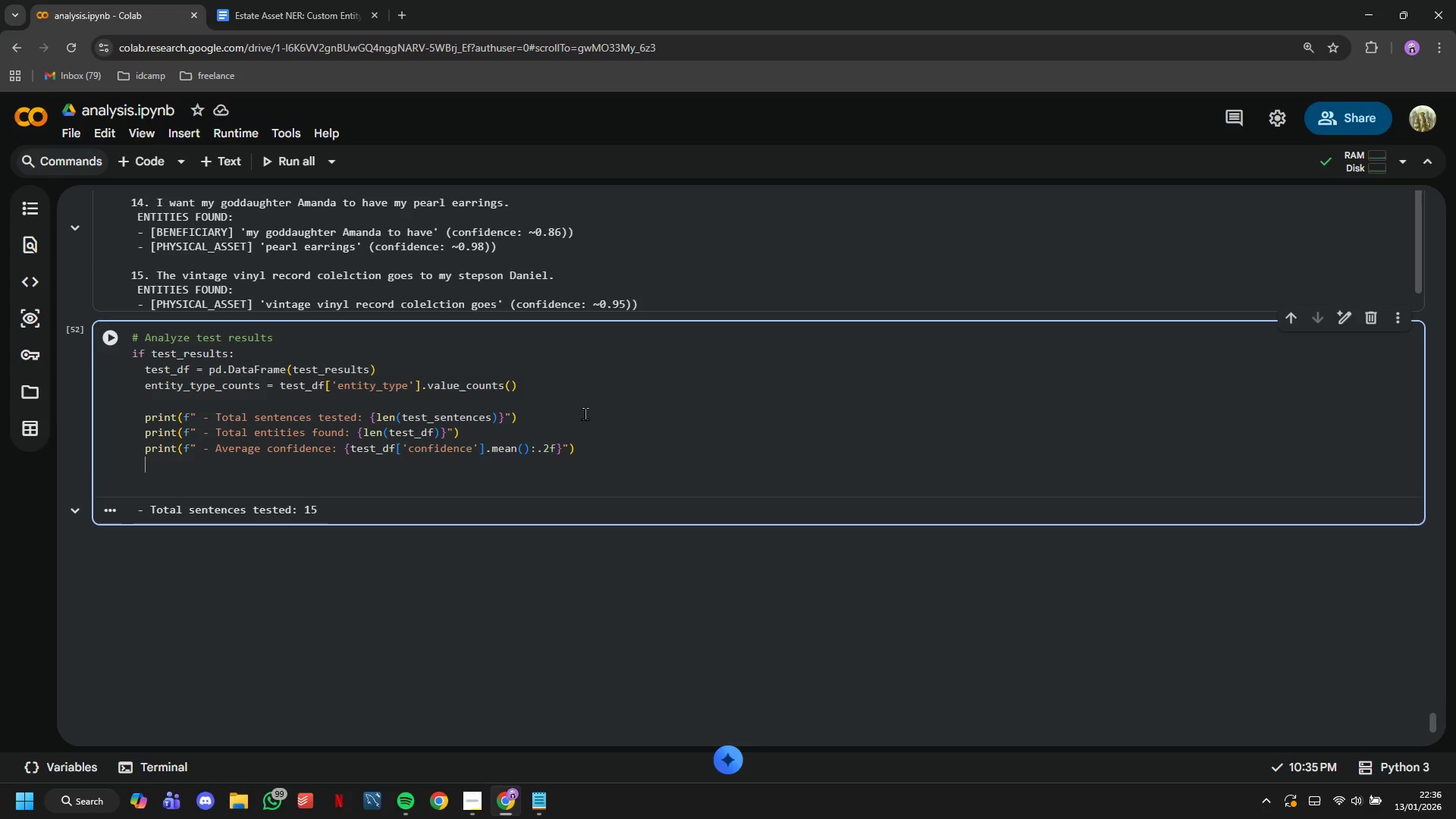 
key(Enter)
 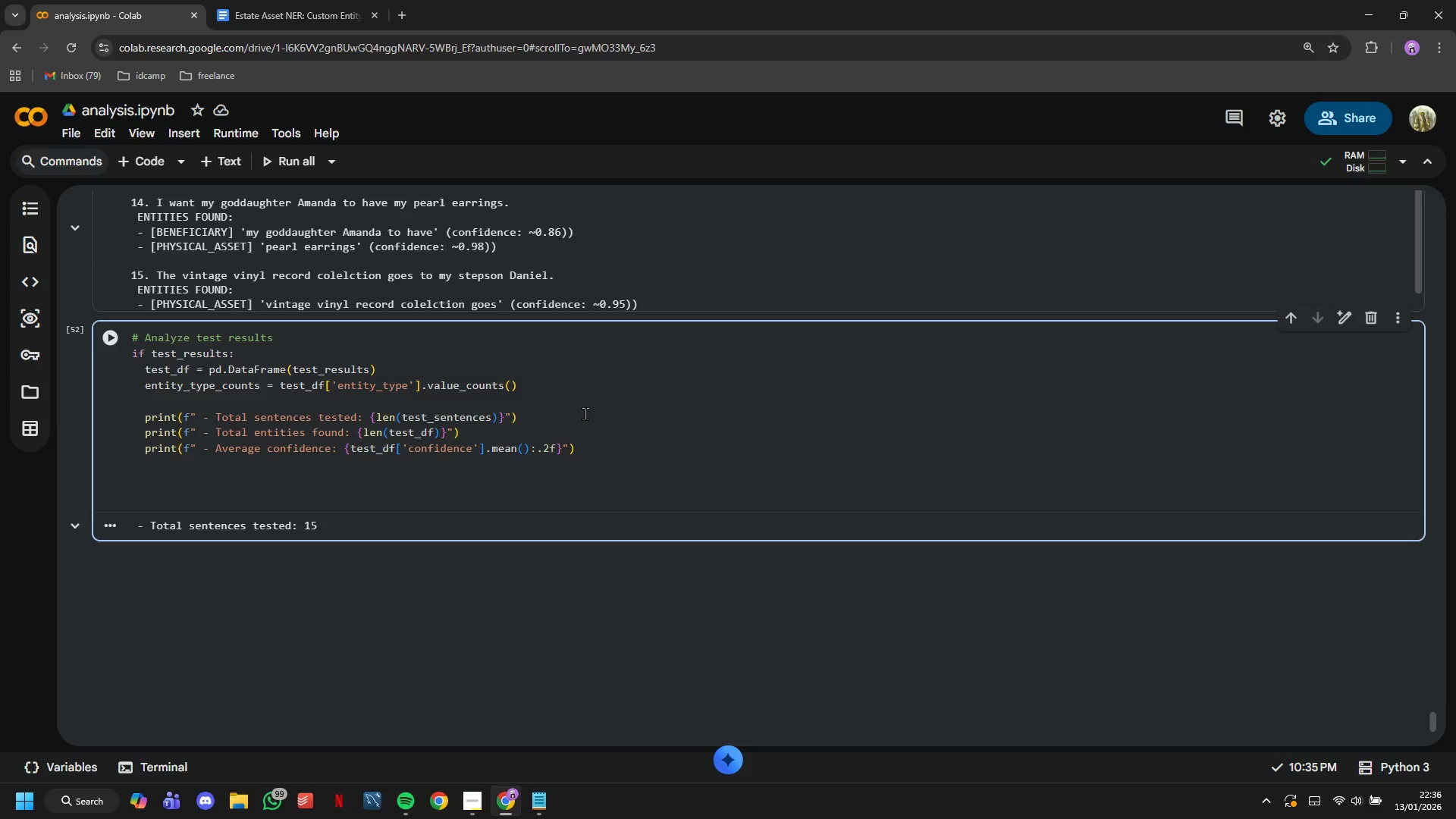 
type(print9)
key(Backspace)
type((f)
 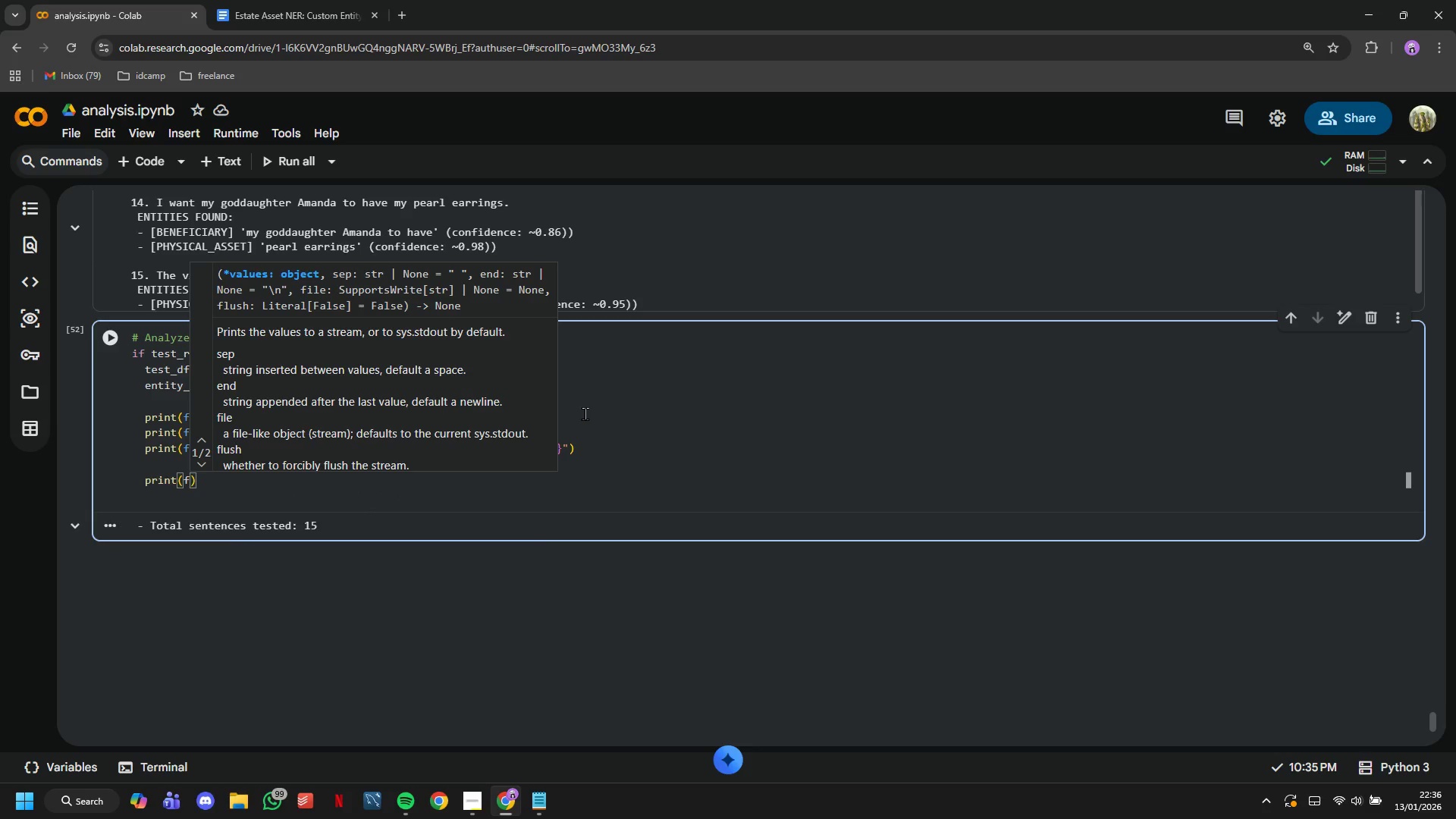 
key(Tab)
 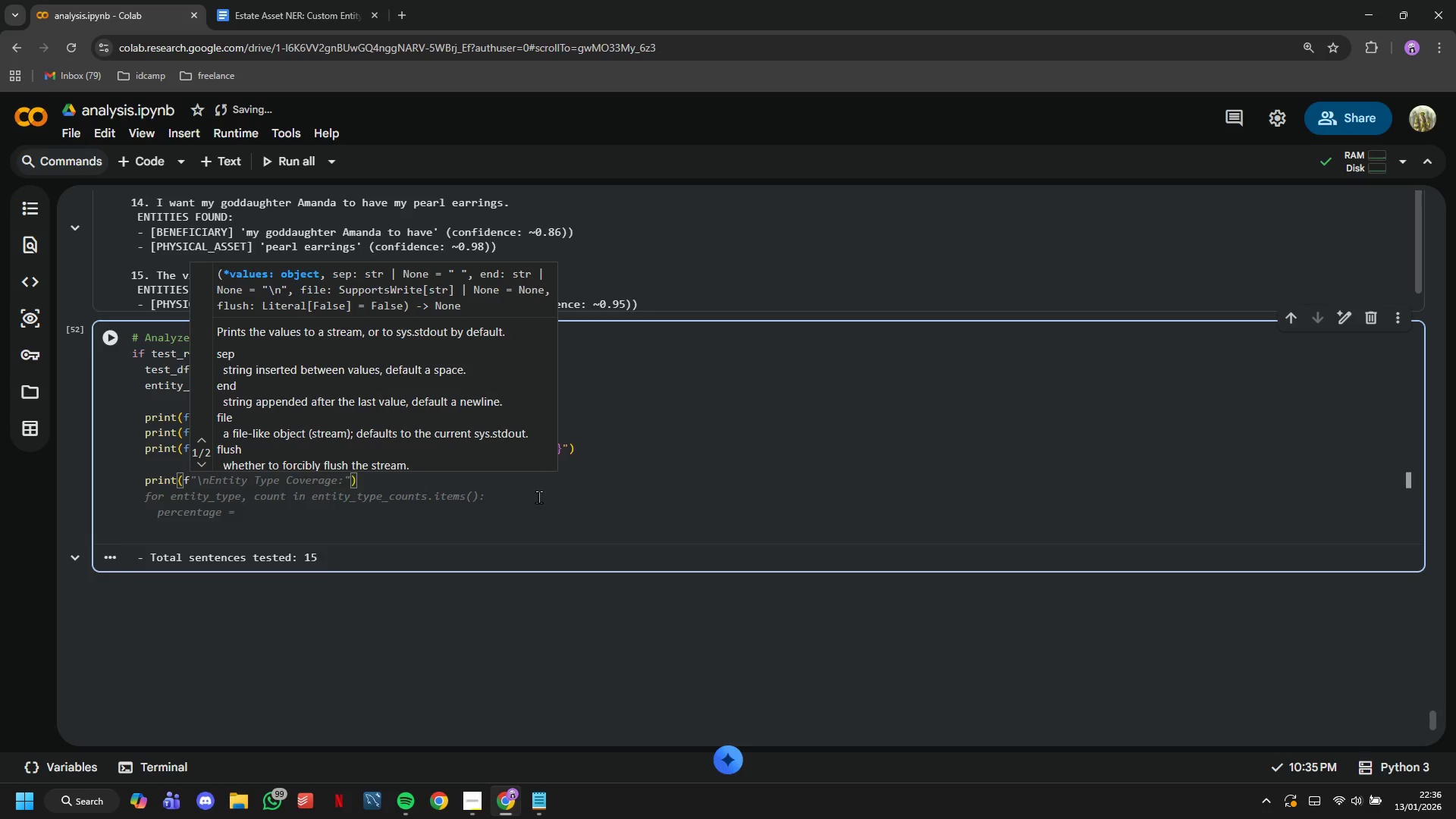 
key(Tab)
 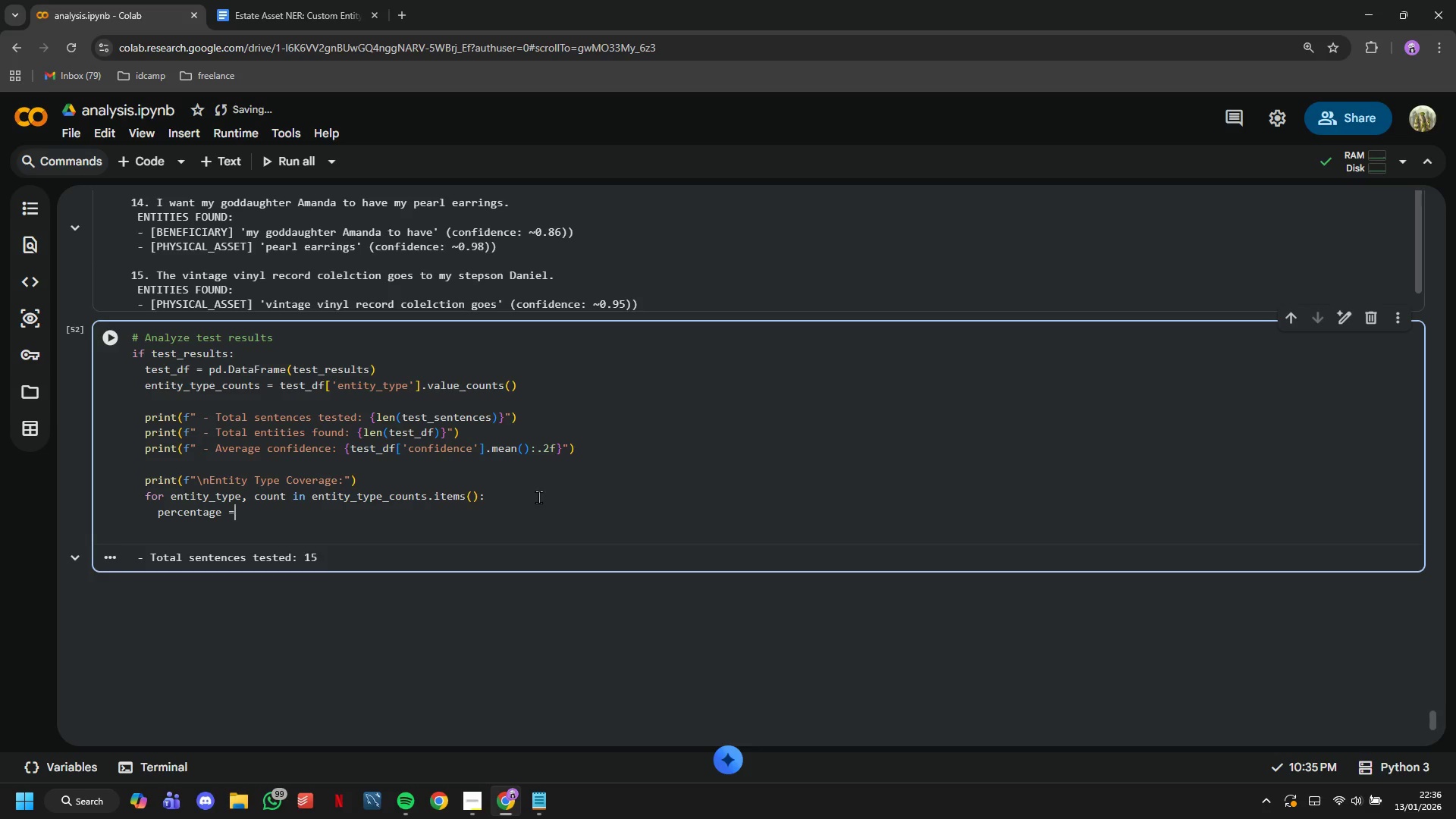 
key(Space)
 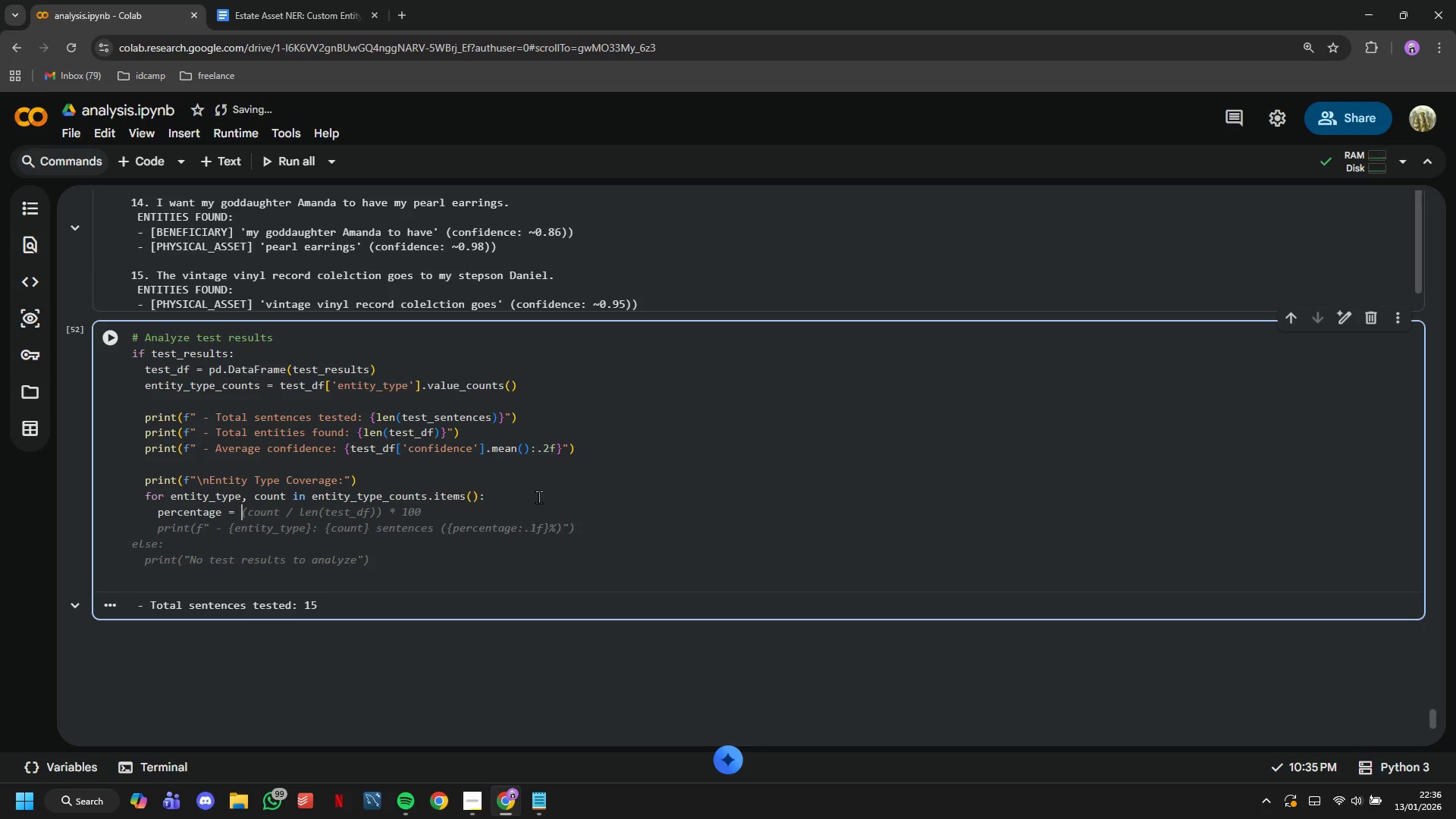 
hold_key(key=ShiftLeft, duration=0.44)
 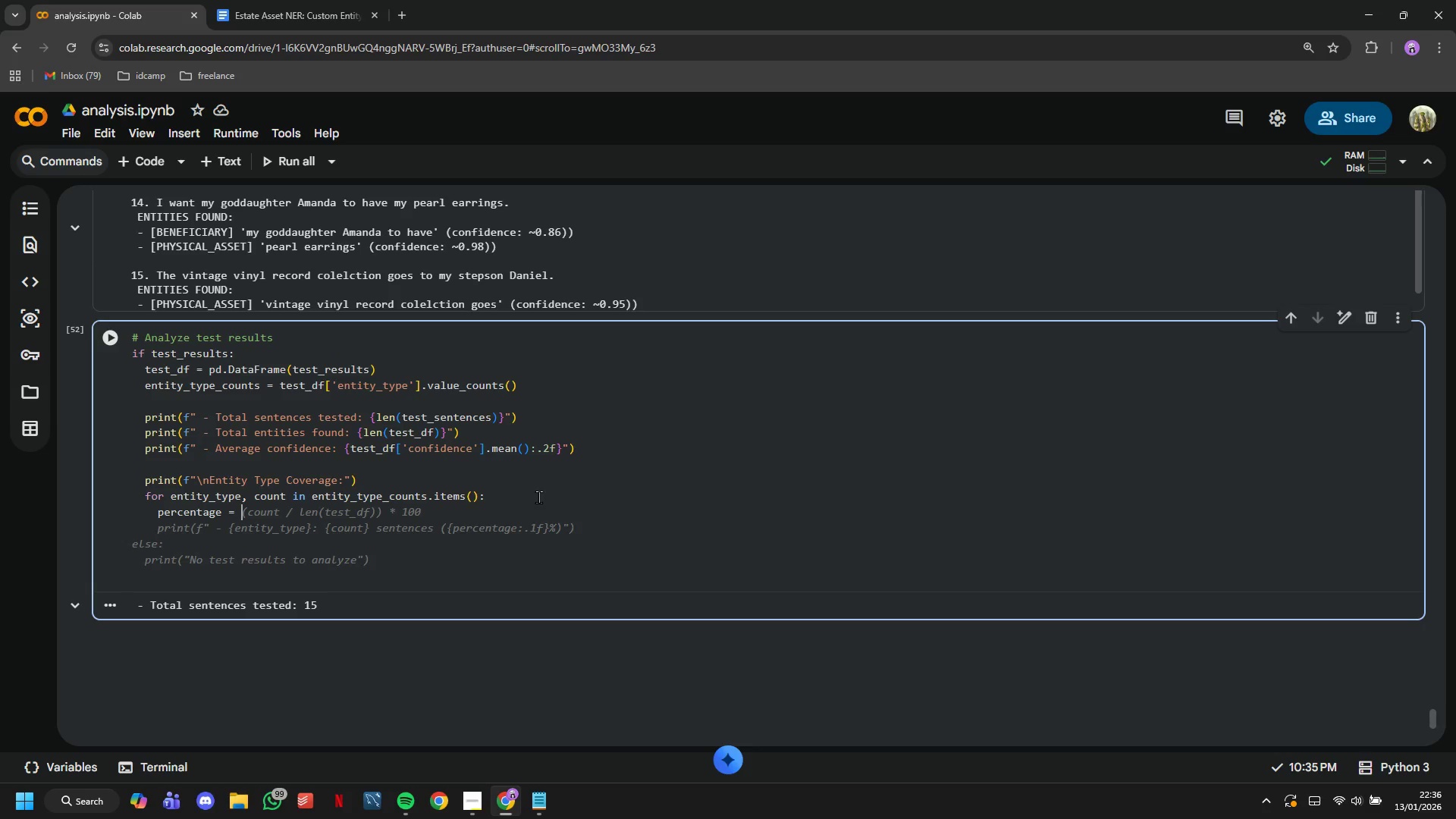 
key(Tab)
 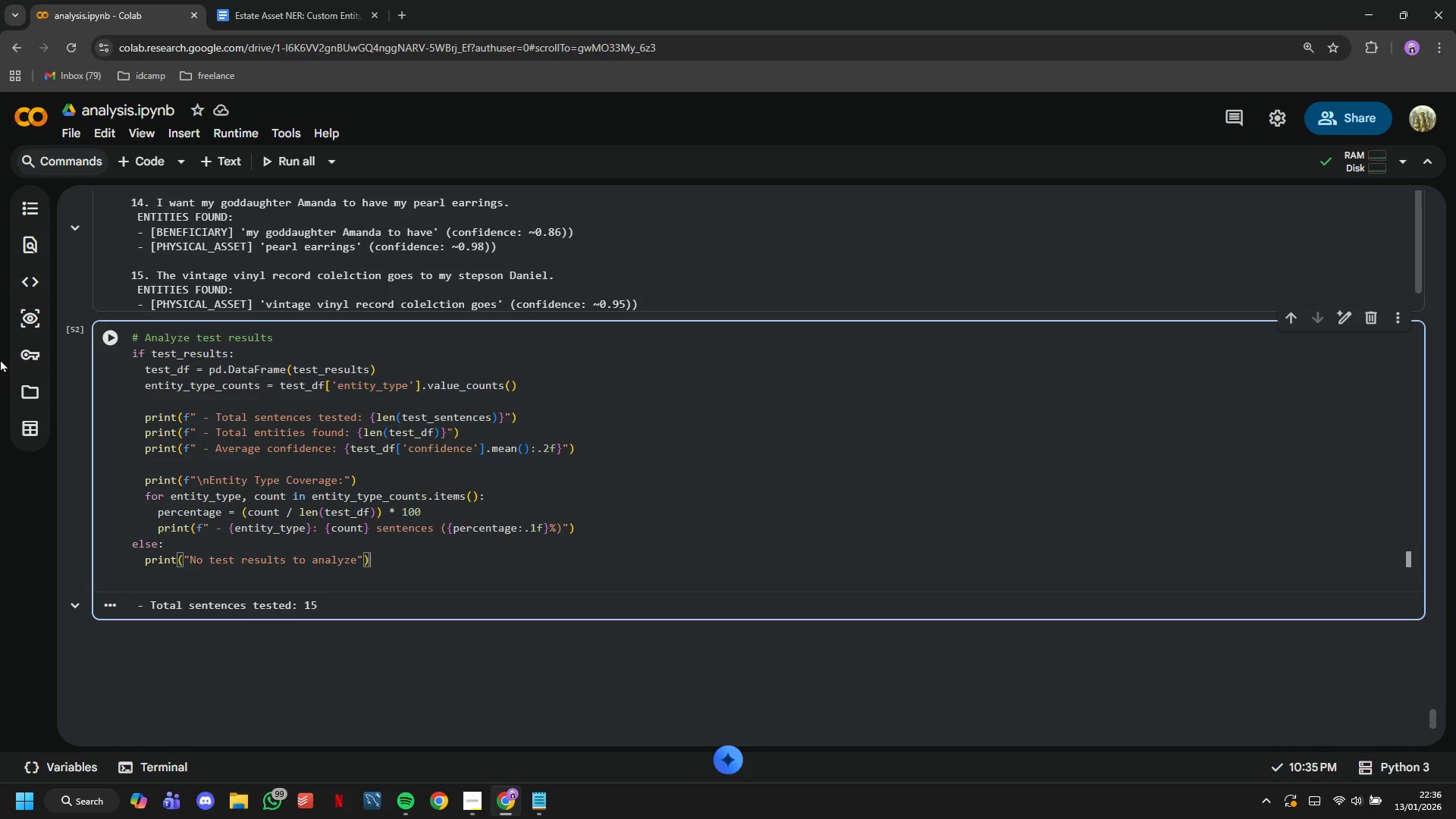 
left_click([115, 328])
 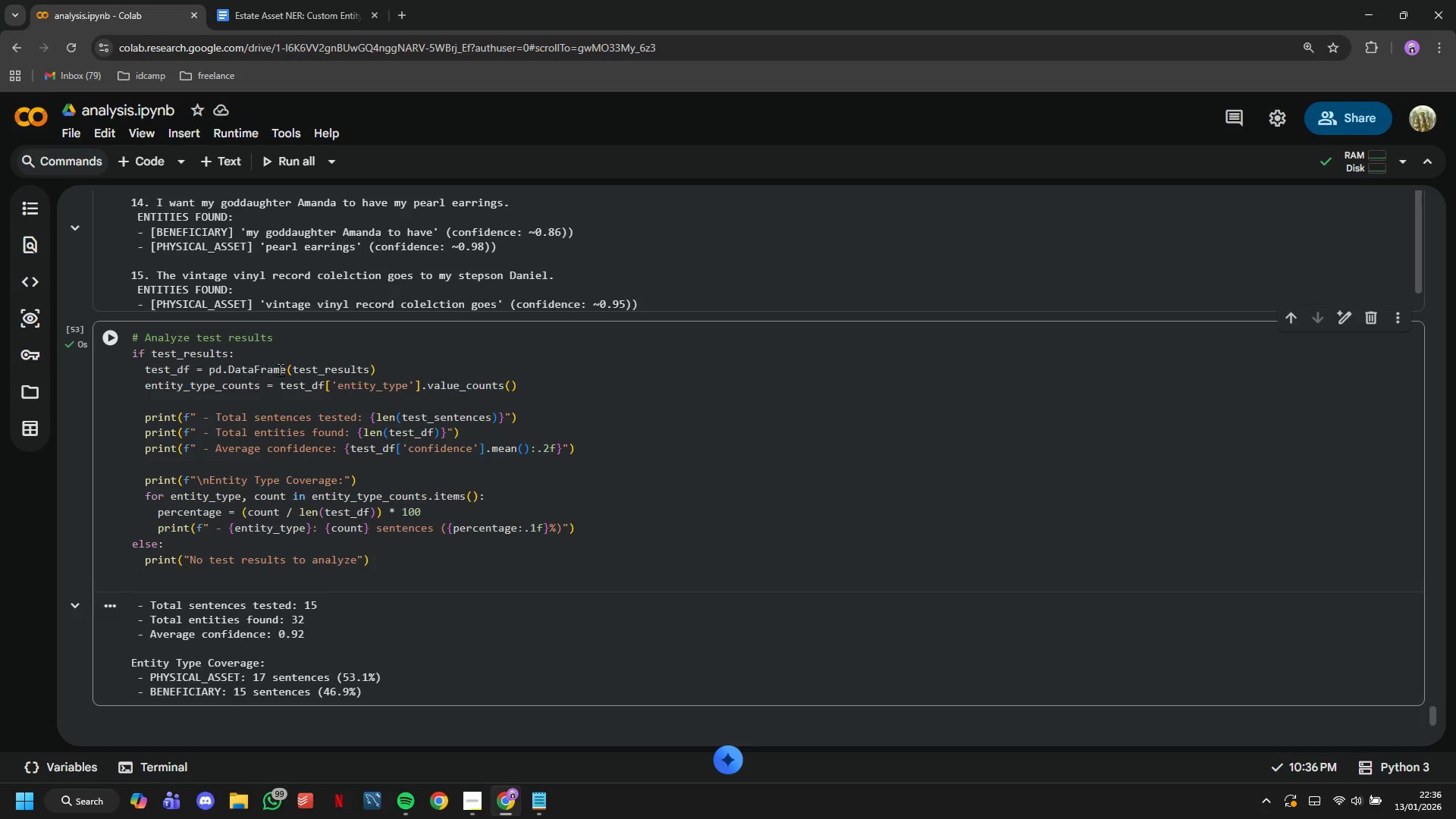 
scroll: coordinate [380, 413], scroll_direction: down, amount: 5.0
 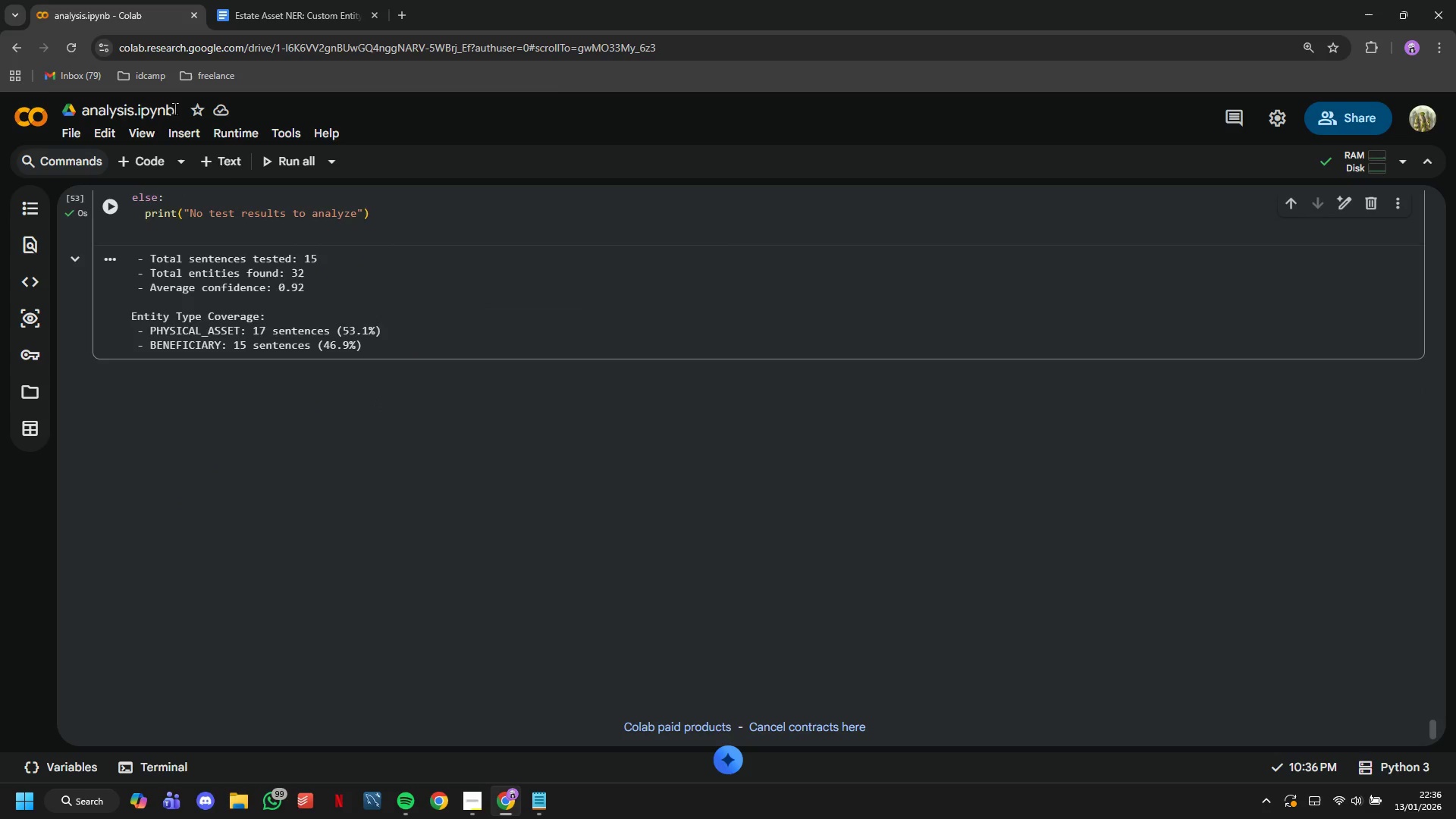 
scroll: coordinate [328, 575], scroll_direction: up, amount: 32.0
 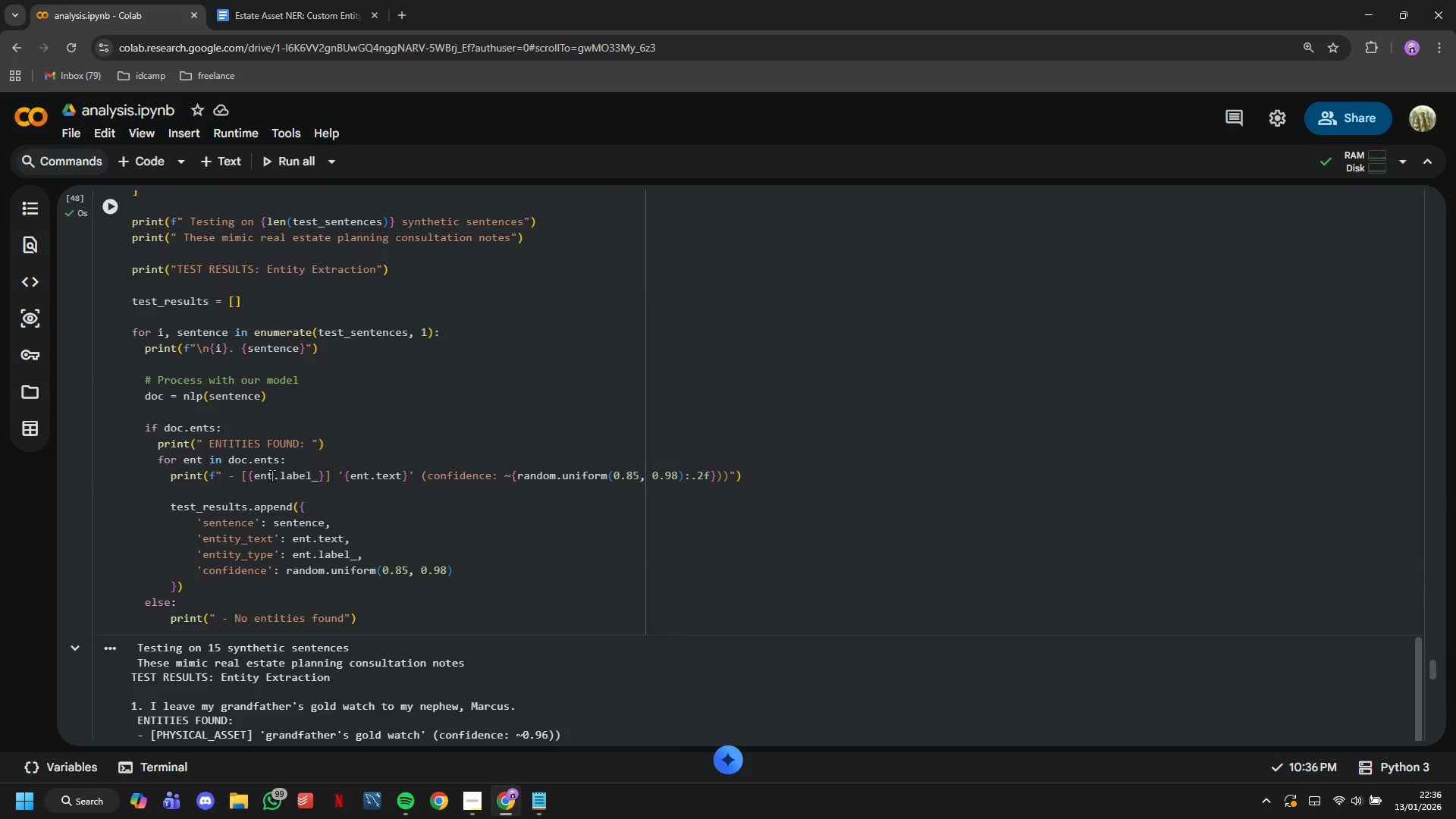 
scroll: coordinate [275, 416], scroll_direction: down, amount: 2.0
 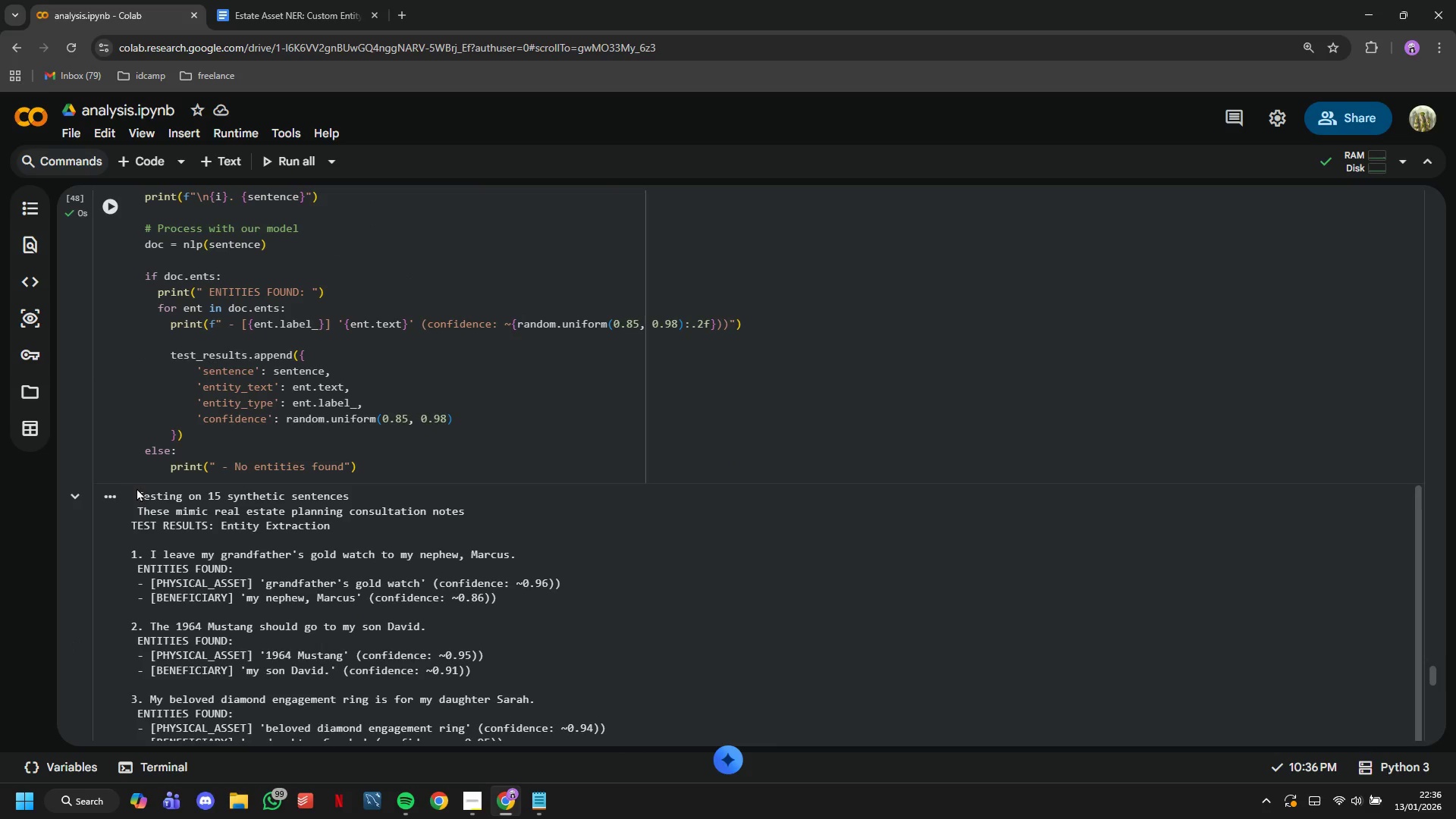 
left_click_drag(start_coordinate=[133, 490], to_coordinate=[529, 560])
 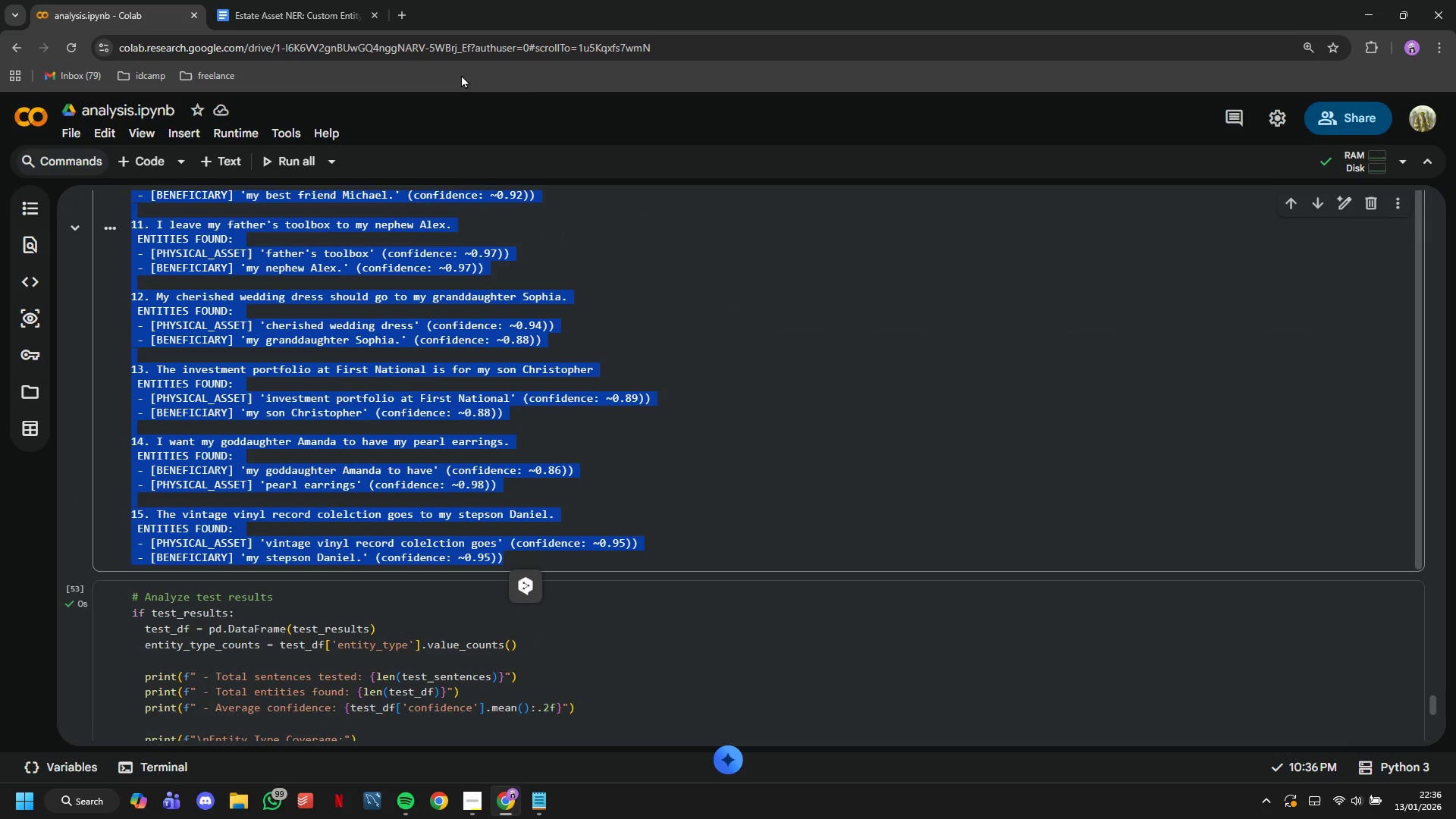 
scroll: coordinate [253, 500], scroll_direction: down, amount: 21.0
 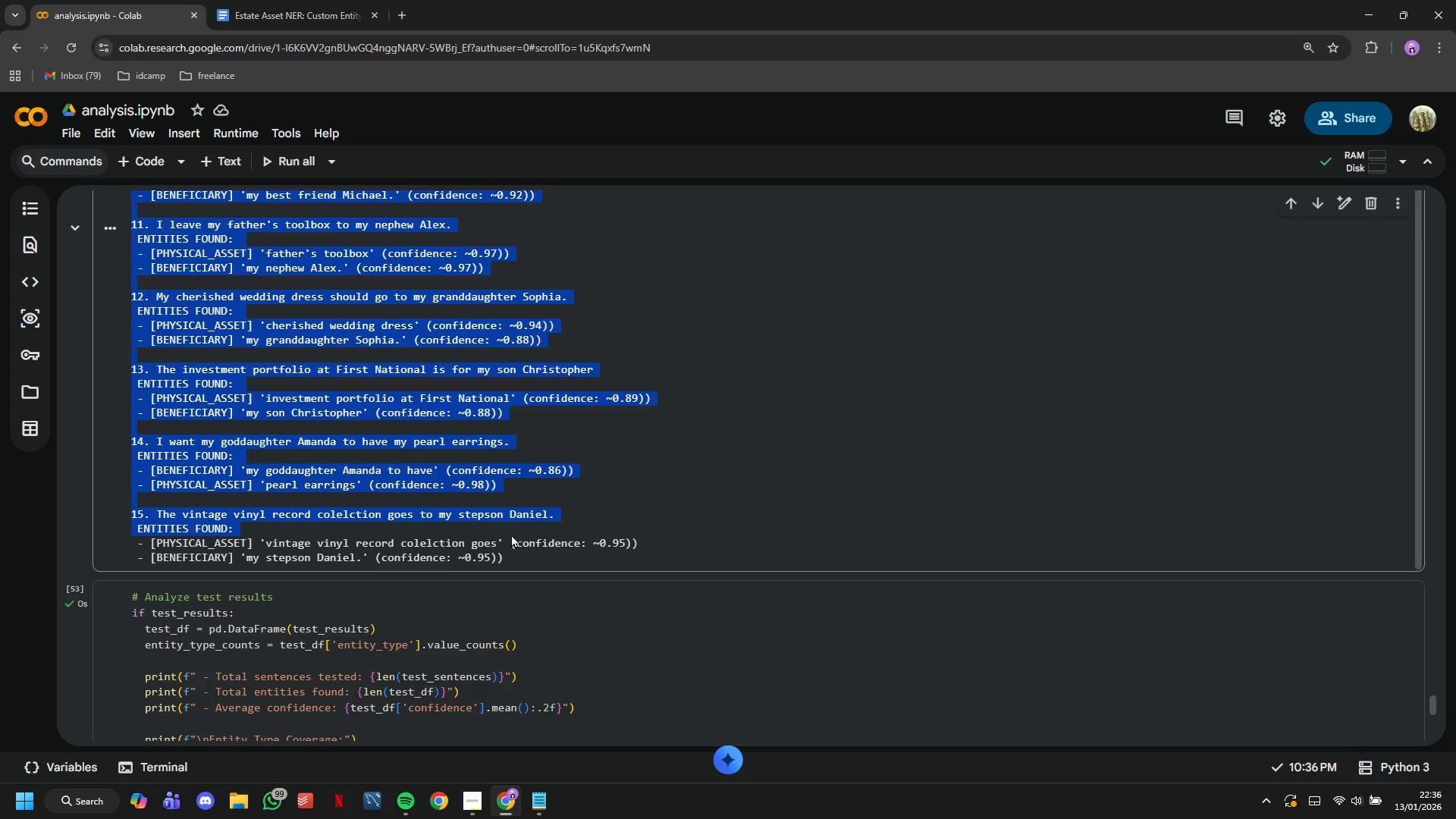 
key(Control+C)
 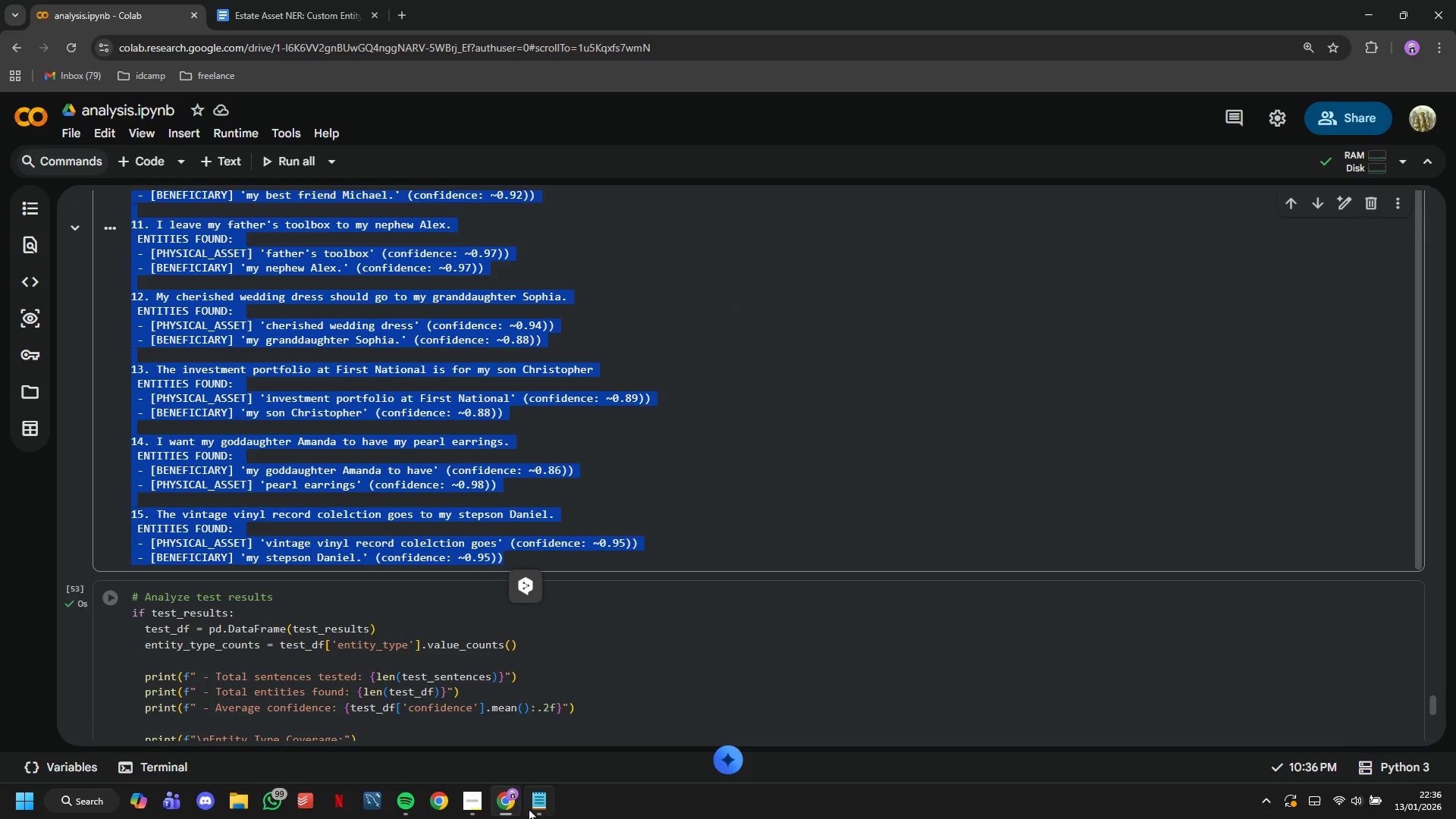 
left_click([546, 807])